 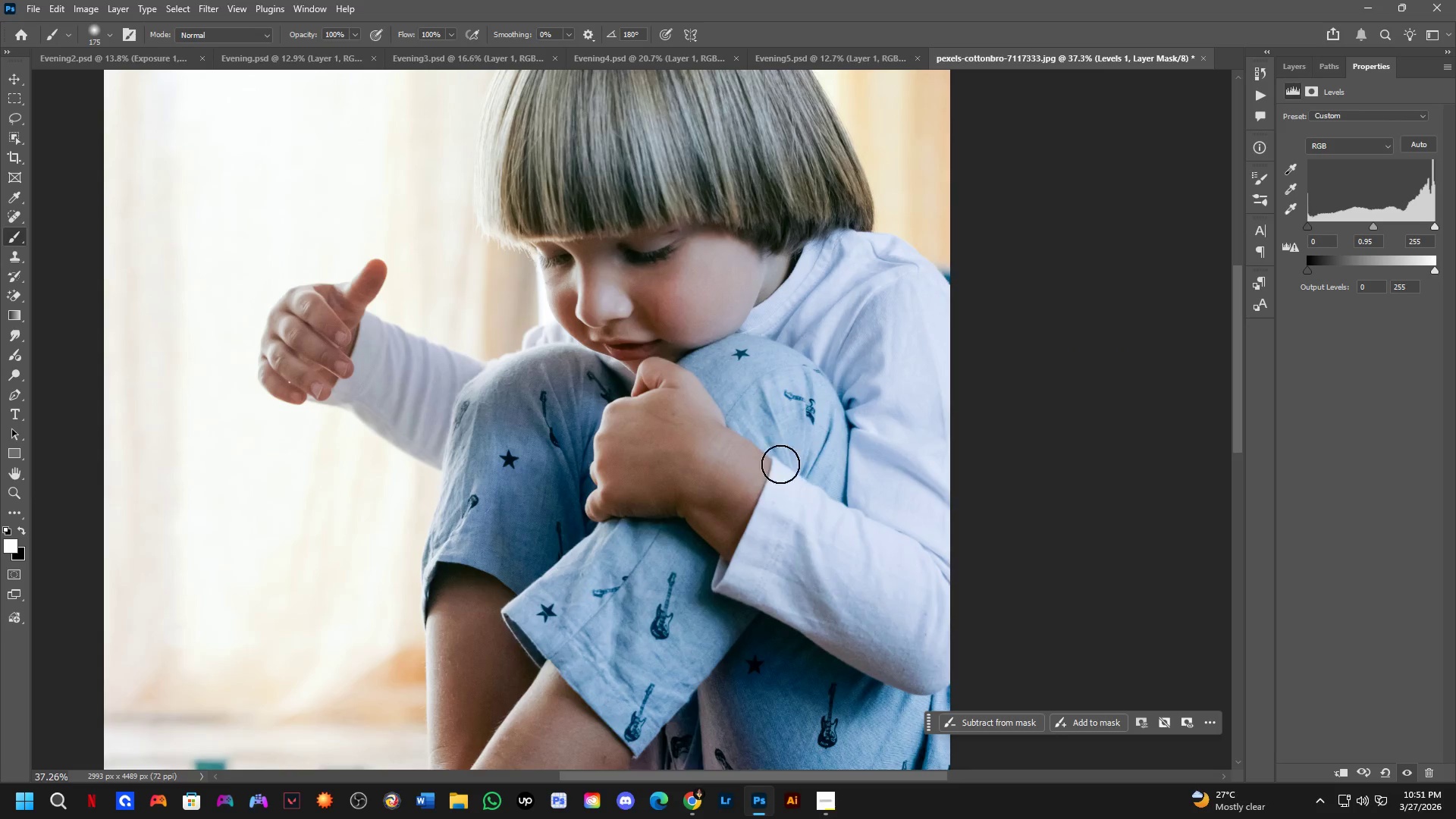 
scroll: coordinate [717, 452], scroll_direction: down, amount: 6.0
 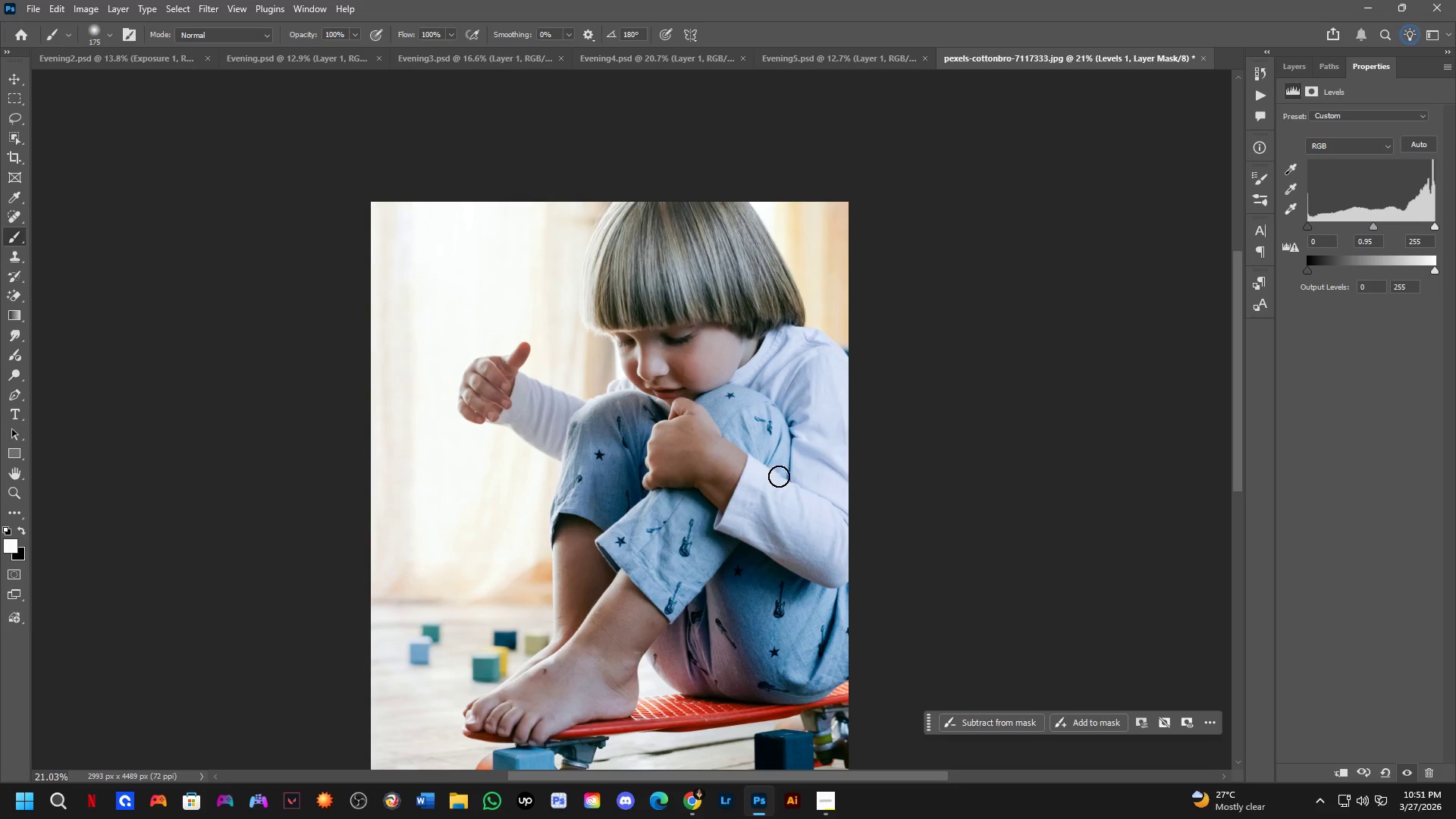 
wait(13.46)
 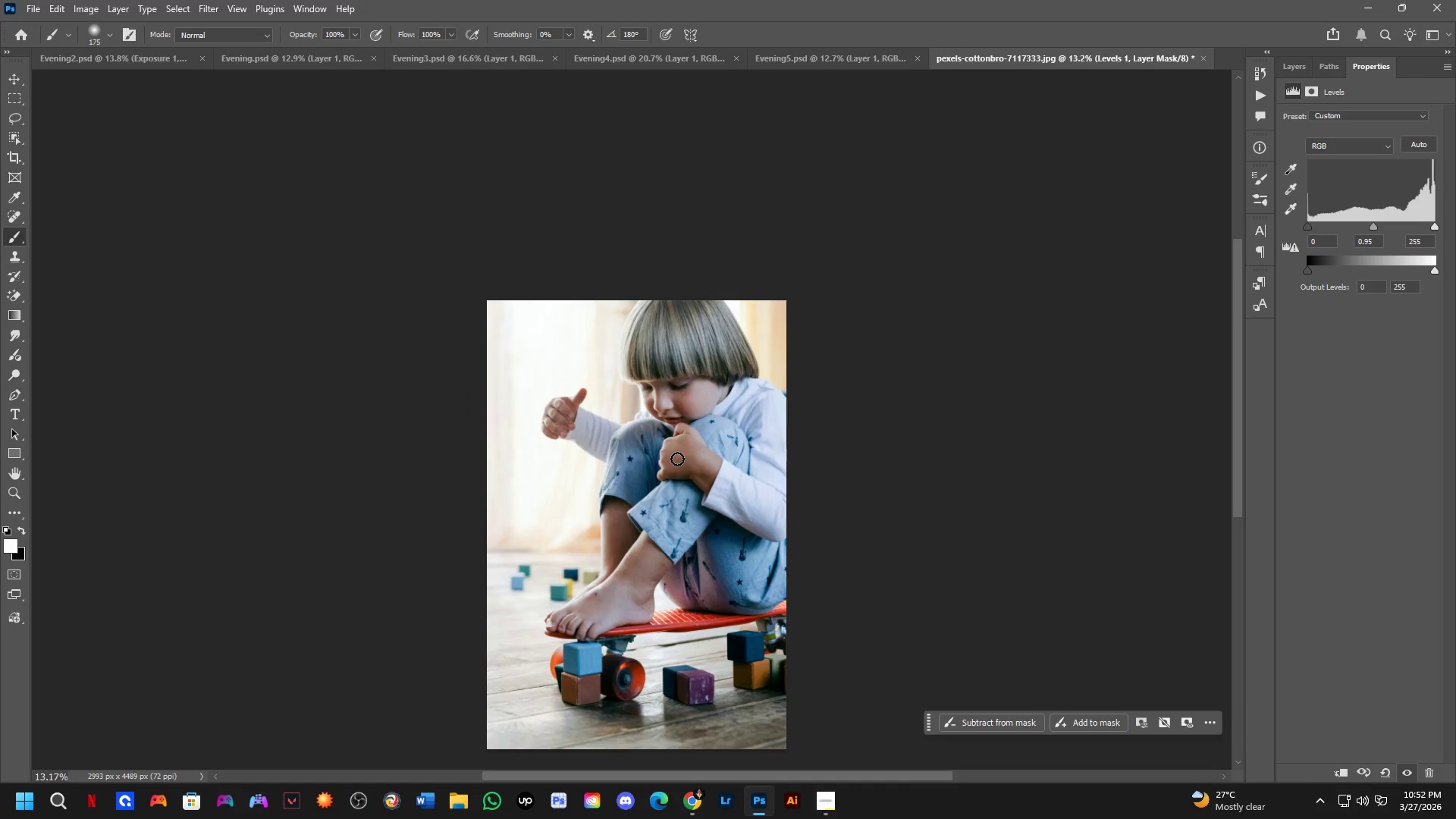 
hold_key(key=Space, duration=0.48)
 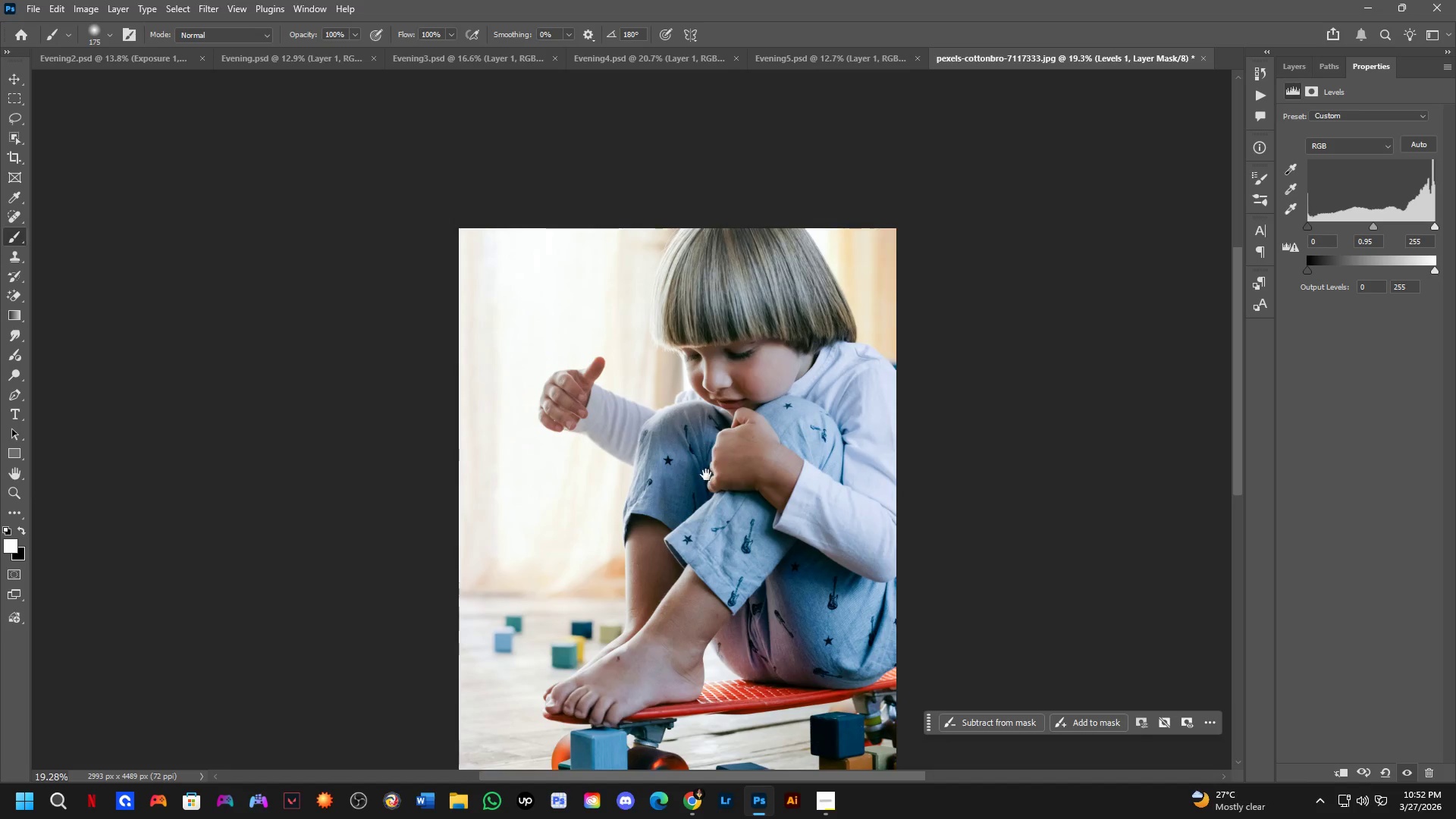 
left_click_drag(start_coordinate=[677, 461], to_coordinate=[733, 444])
 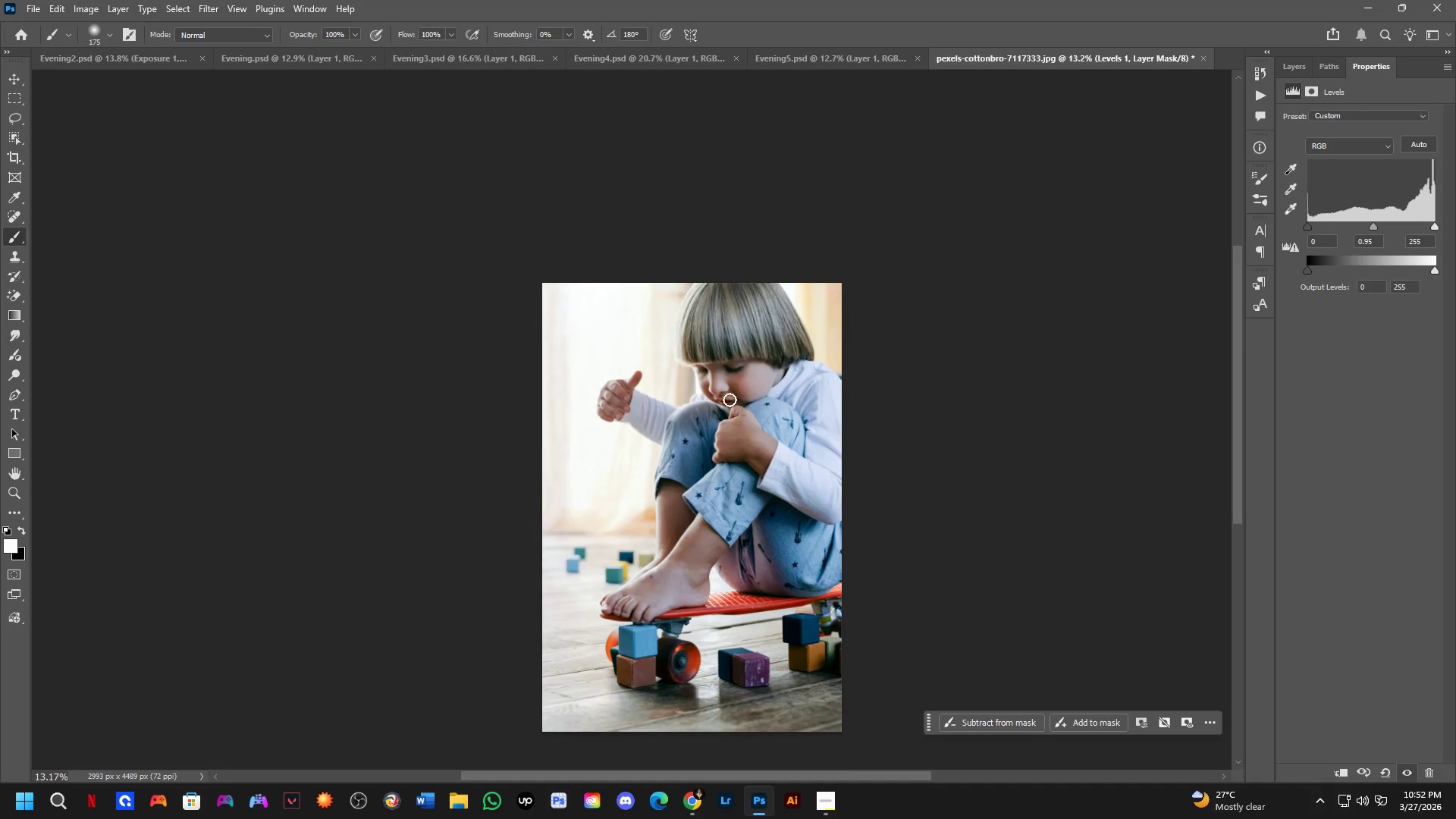 
scroll: coordinate [676, 457], scroll_direction: down, amount: 5.0
 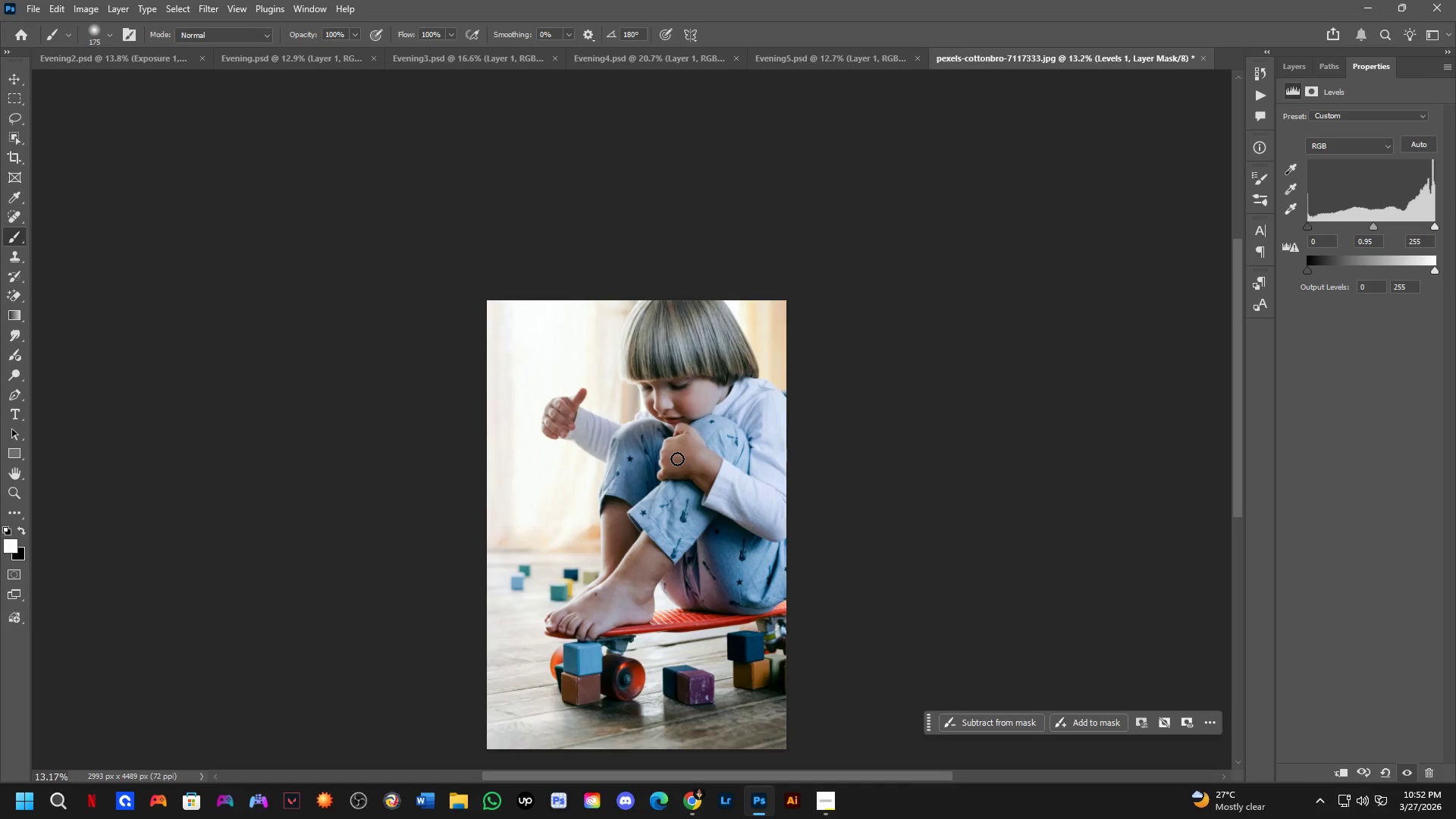 
hold_key(key=Space, duration=0.52)
 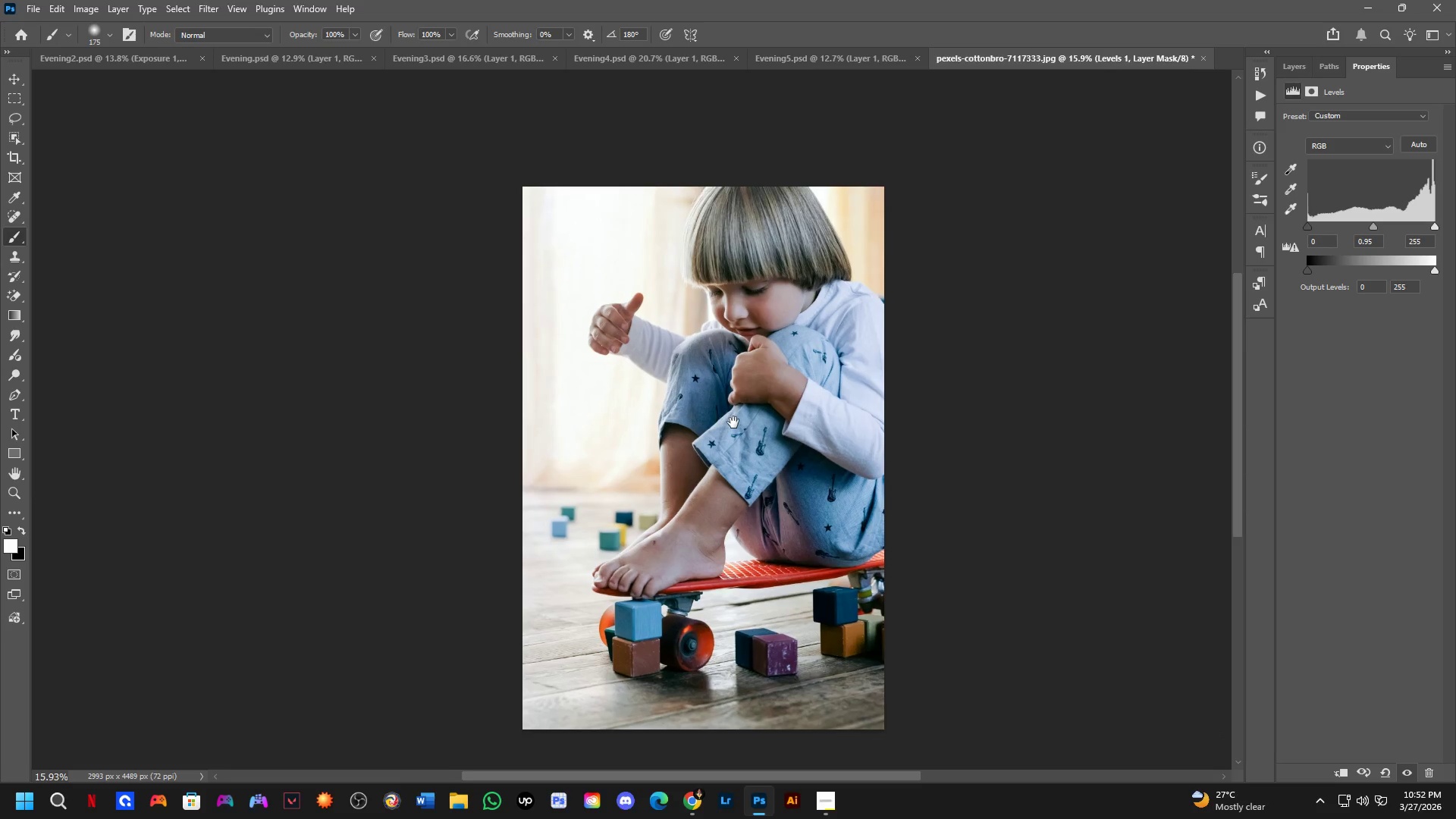 
left_click_drag(start_coordinate=[706, 475], to_coordinate=[728, 388])
 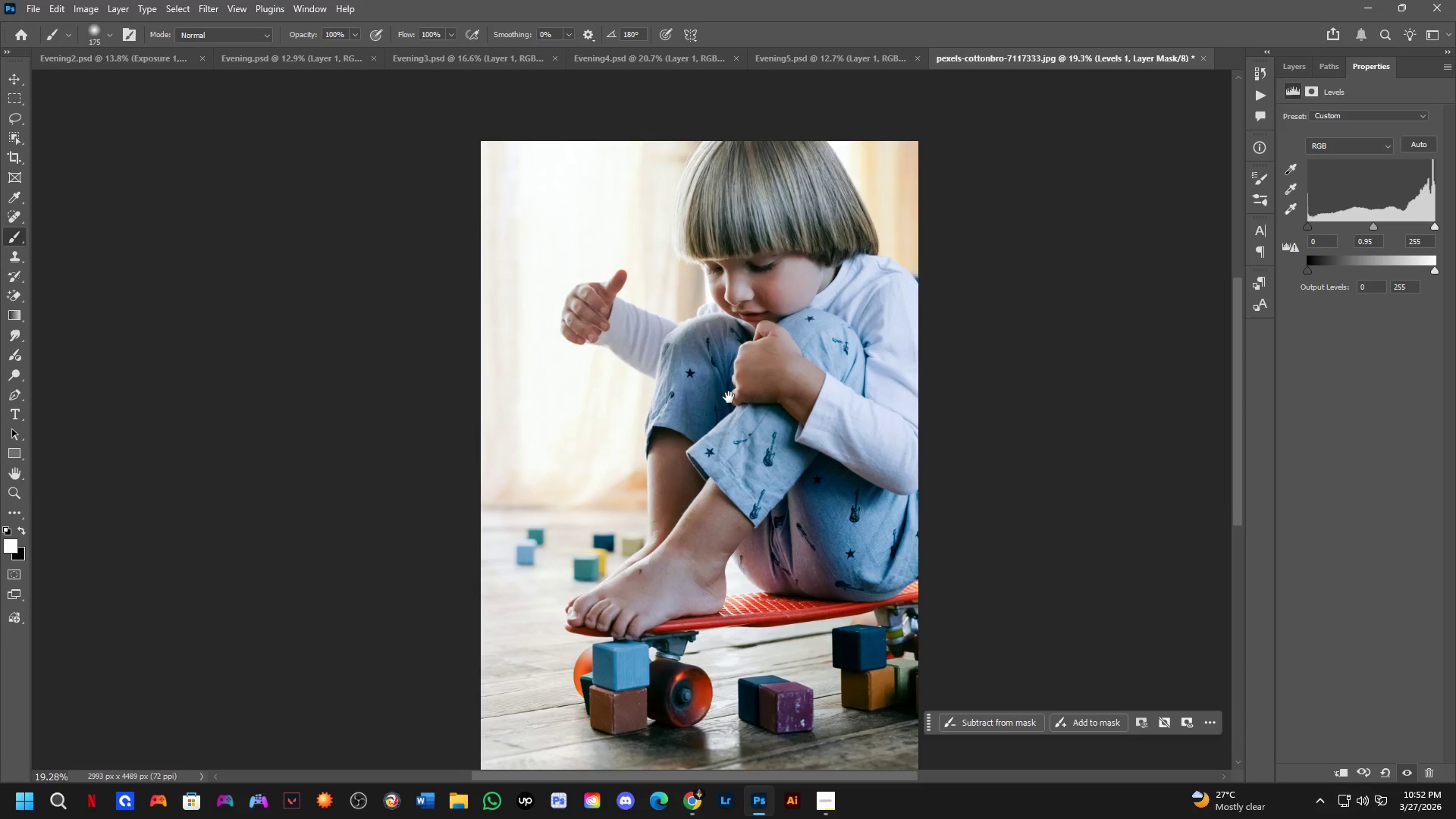 
scroll: coordinate [721, 400], scroll_direction: up, amount: 4.0
 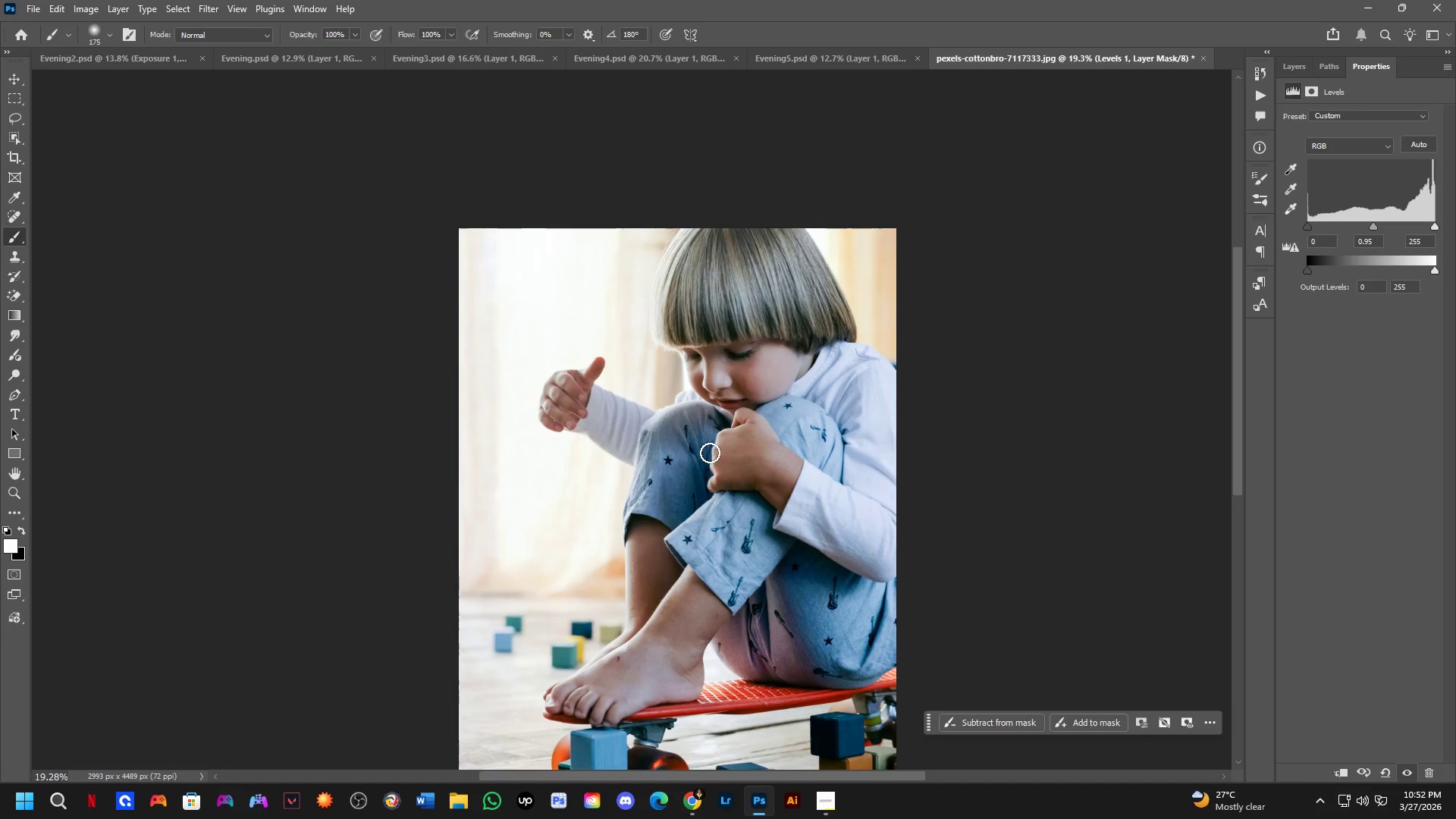 
hold_key(key=Space, duration=0.52)
 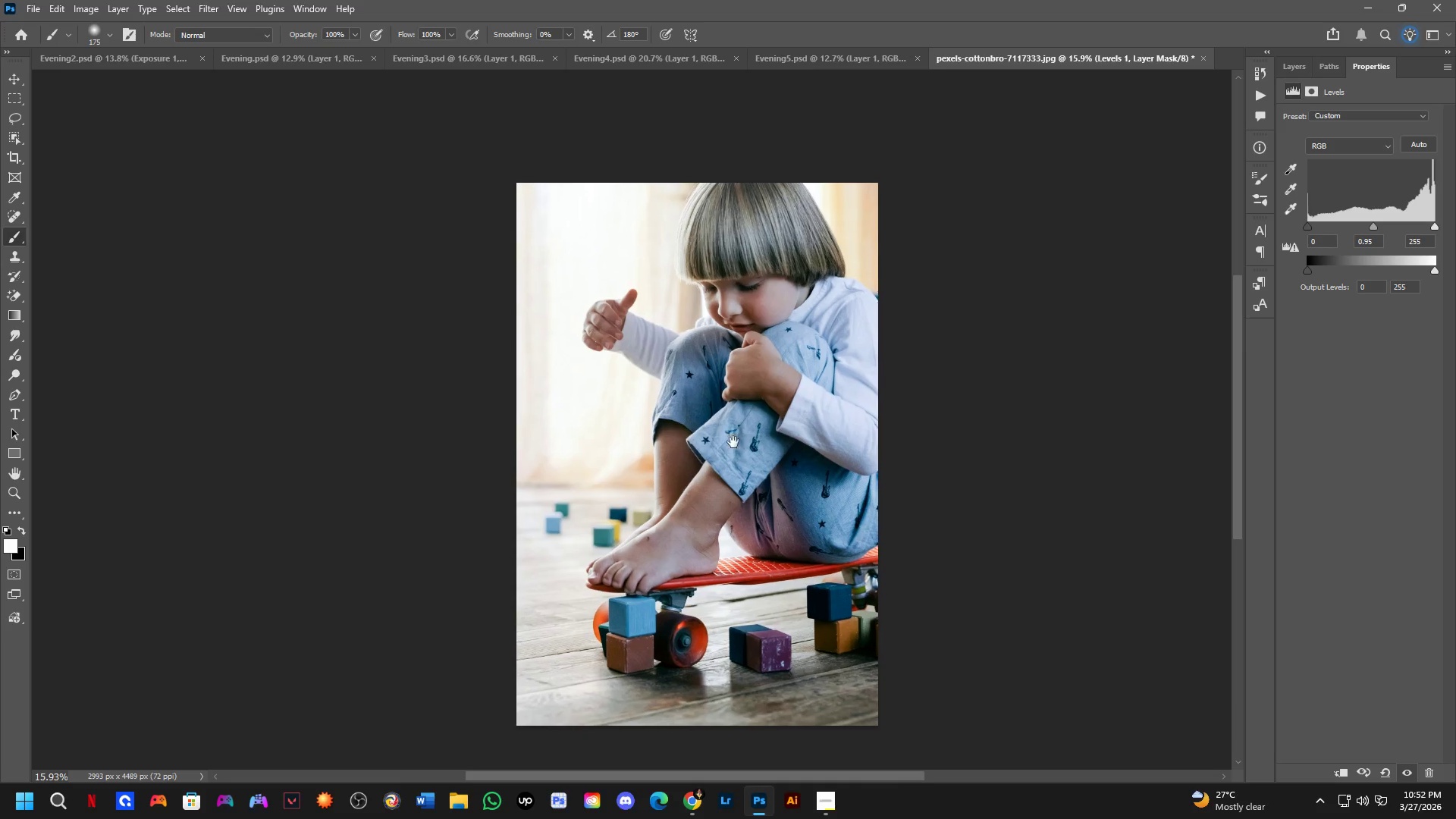 
left_click_drag(start_coordinate=[736, 422], to_coordinate=[727, 416])
 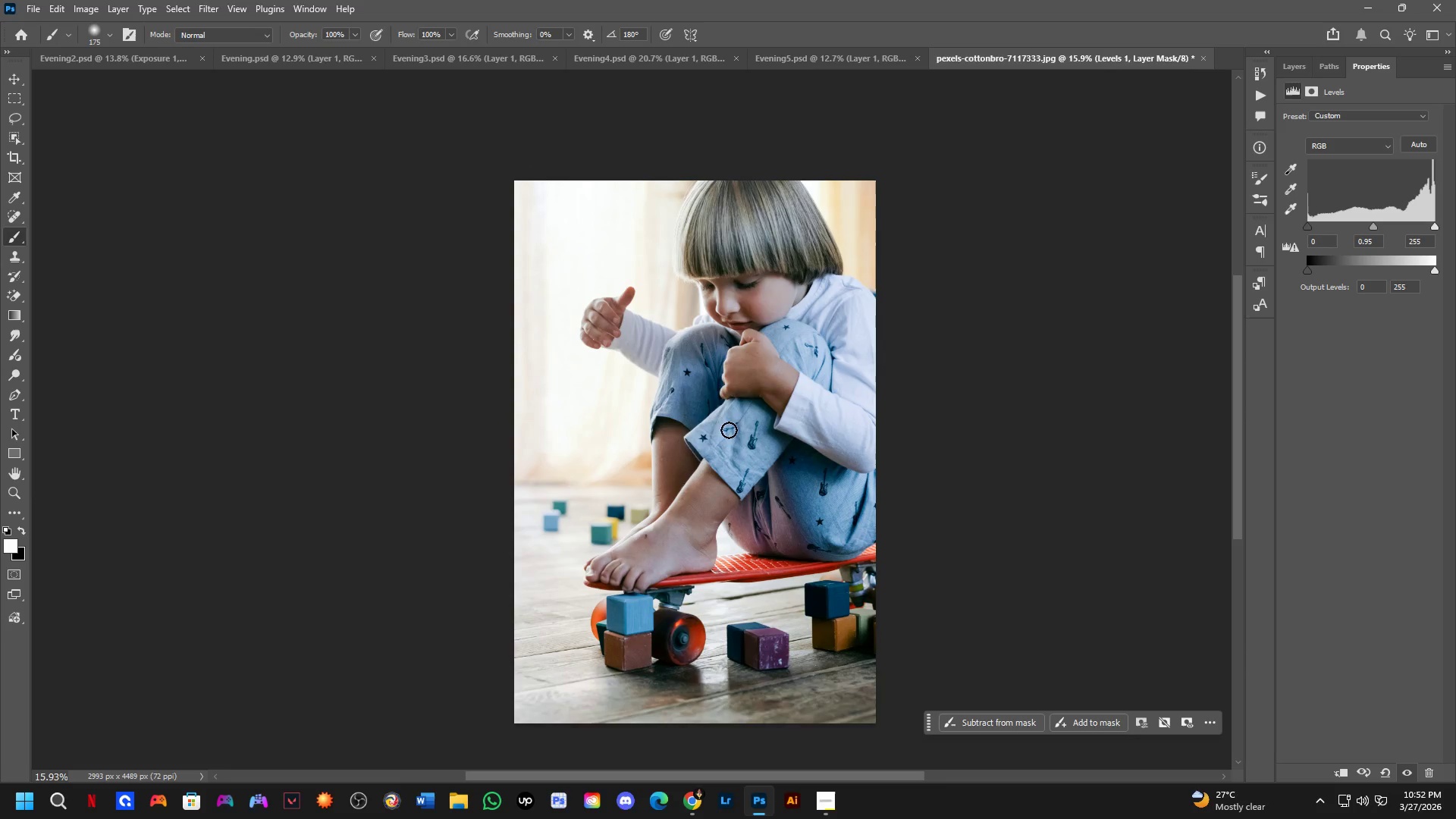 
scroll: coordinate [728, 398], scroll_direction: down, amount: 2.0
 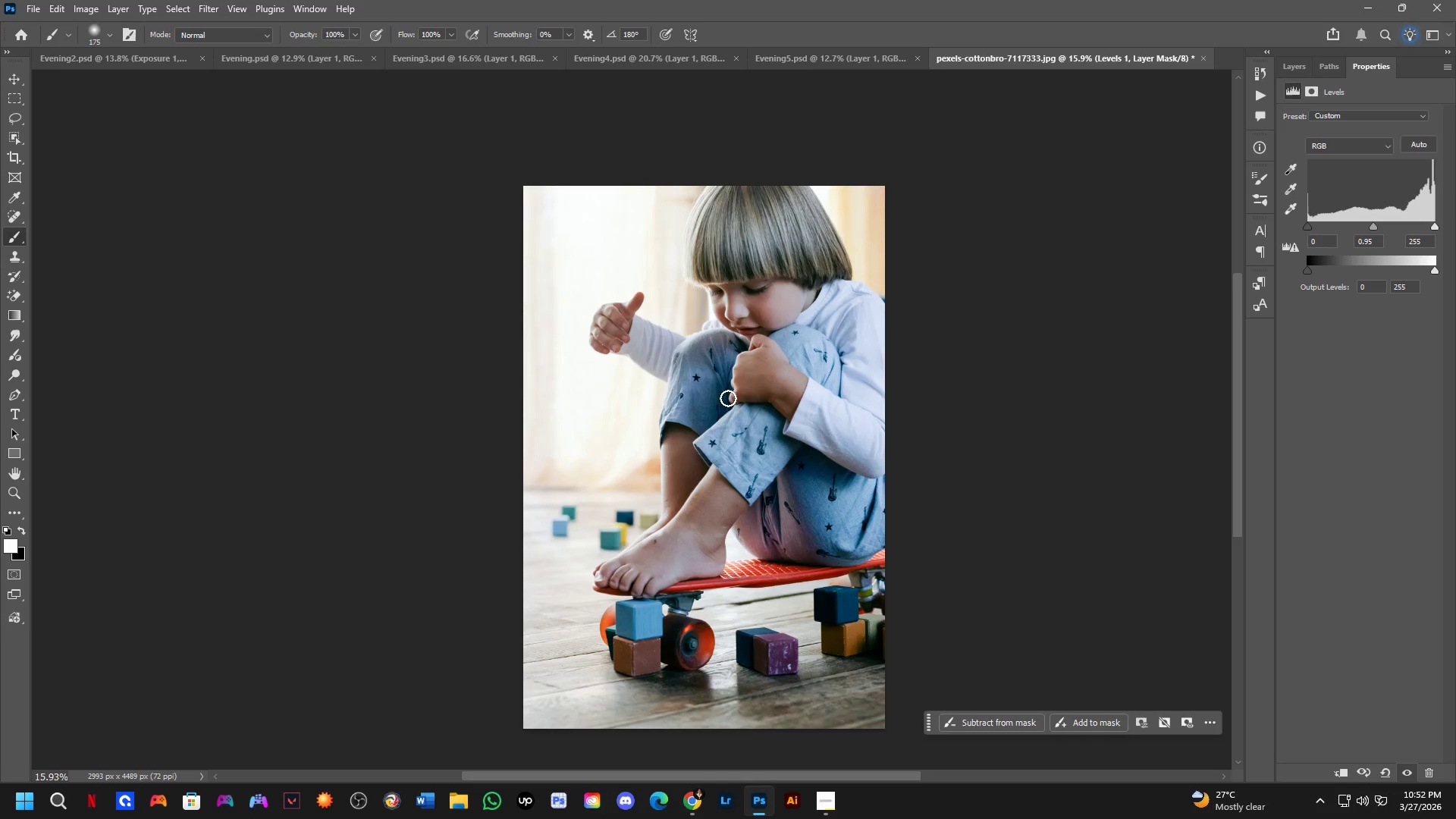 
hold_key(key=Space, duration=0.56)
 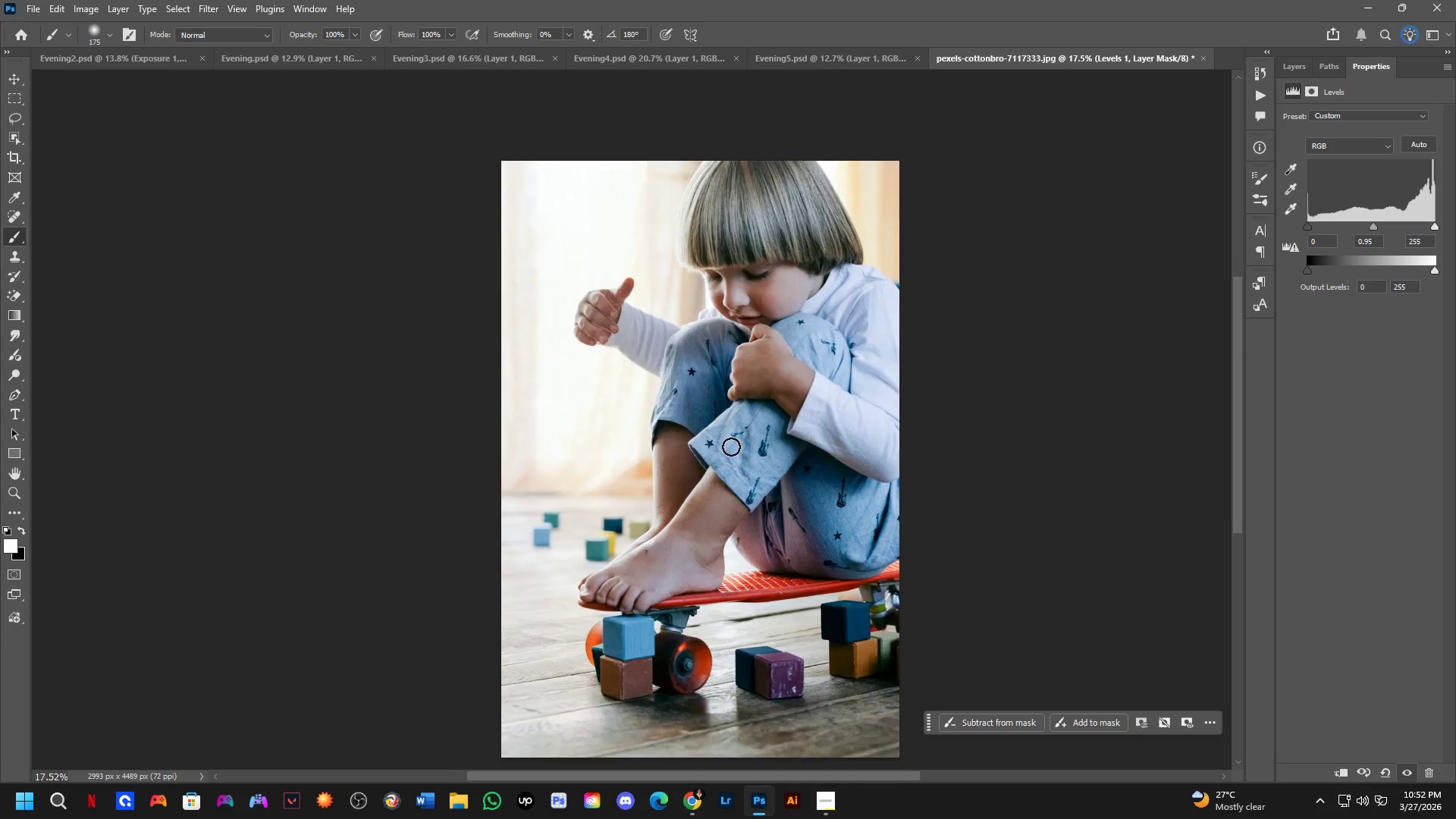 
left_click_drag(start_coordinate=[729, 438], to_coordinate=[736, 444])
 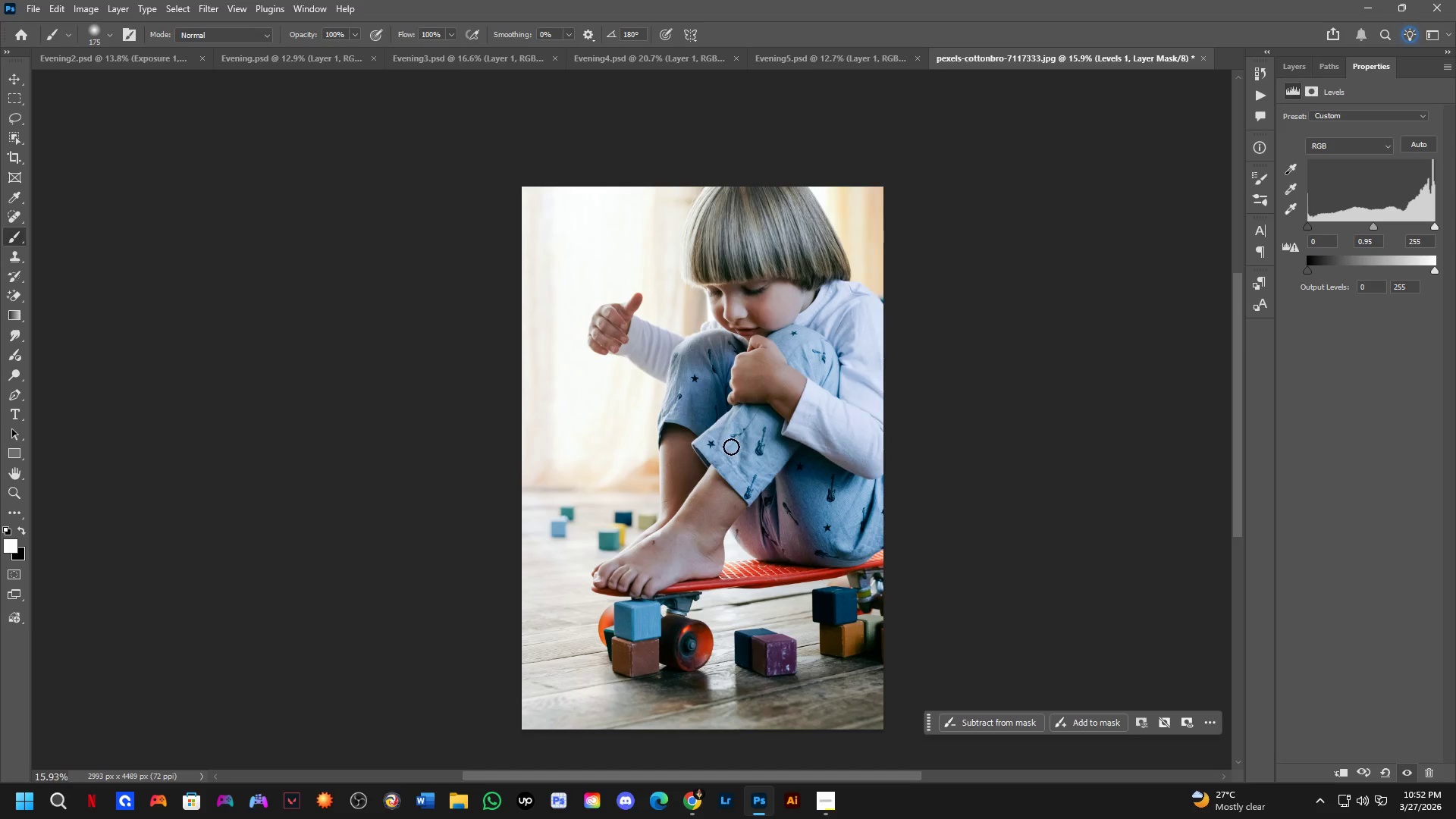 
hold_key(key=Space, duration=0.56)
 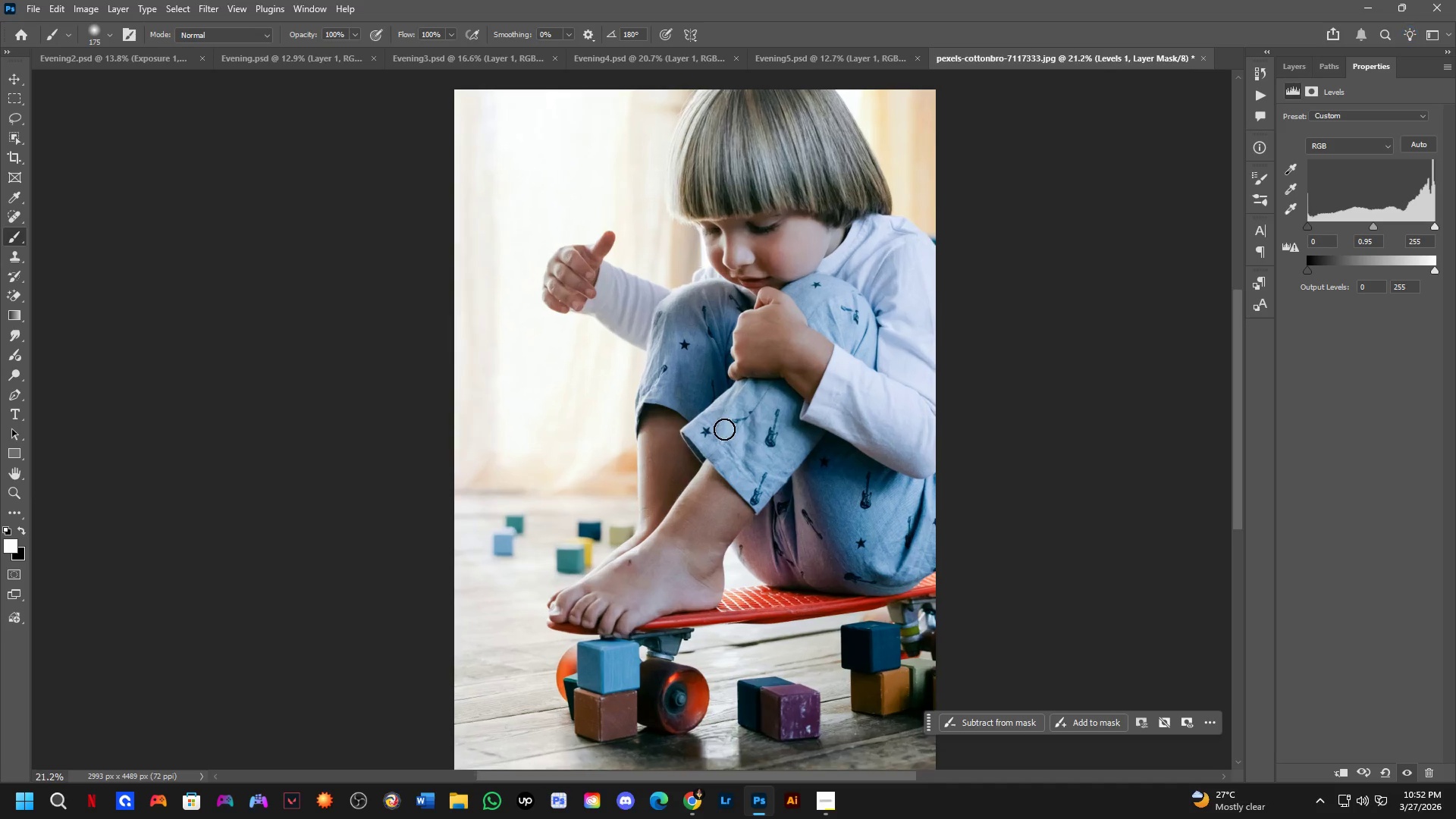 
left_click_drag(start_coordinate=[726, 441], to_coordinate=[726, 428])
 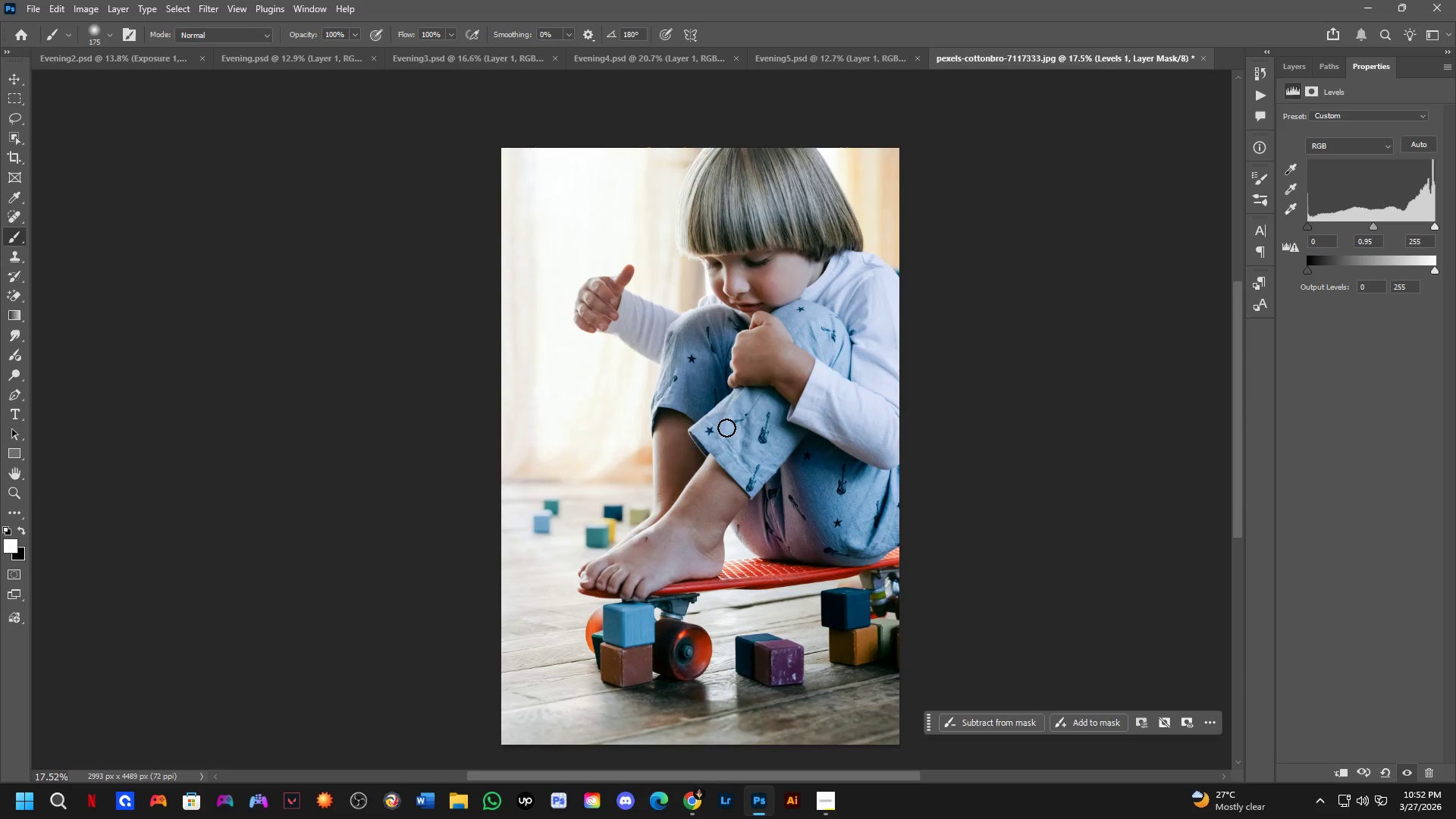 
scroll: coordinate [731, 447], scroll_direction: up, amount: 1.0
 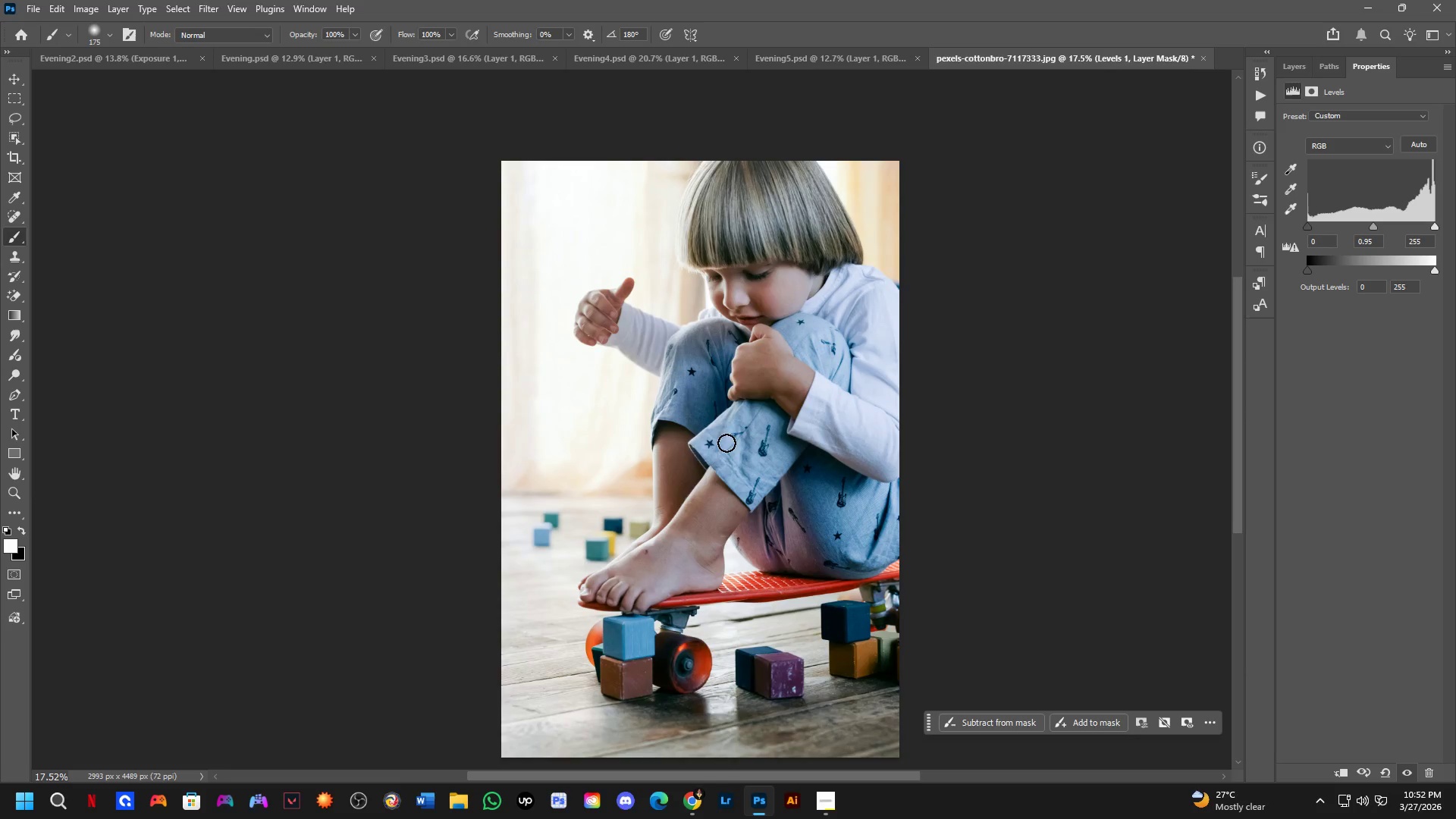 
hold_key(key=Space, duration=0.5)
 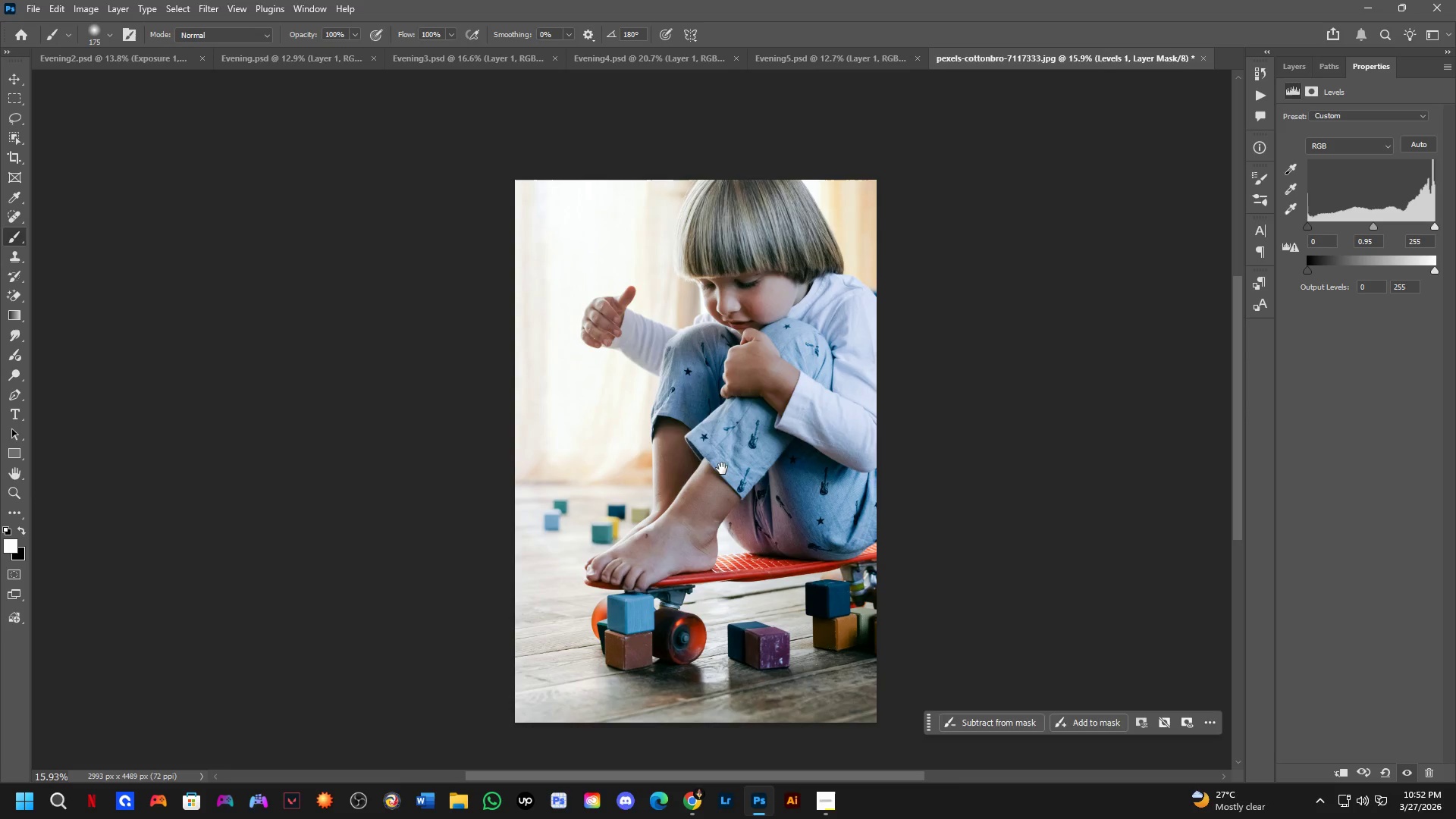 
left_click_drag(start_coordinate=[725, 439], to_coordinate=[719, 444])
 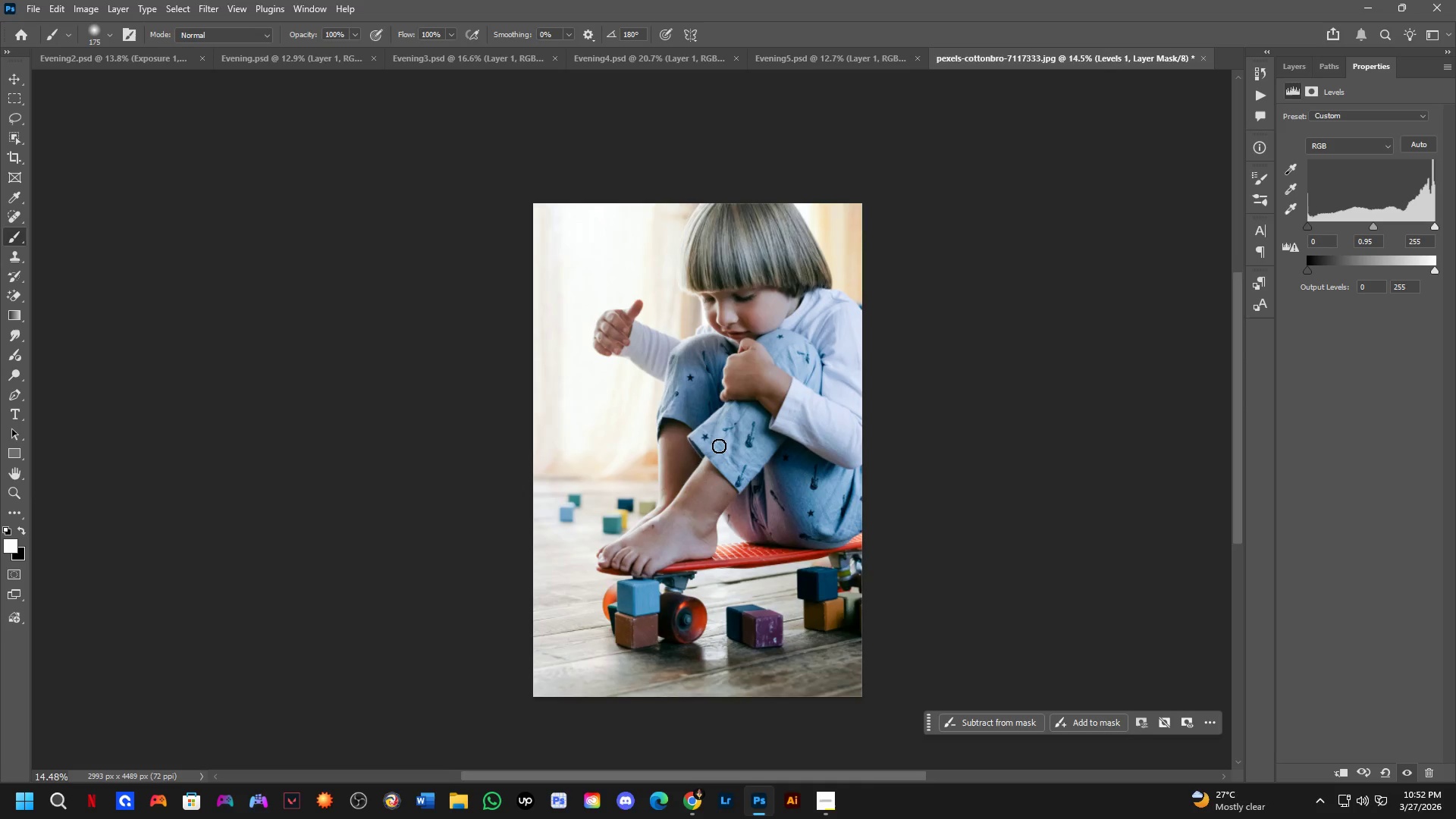 
scroll: coordinate [723, 435], scroll_direction: down, amount: 2.0
 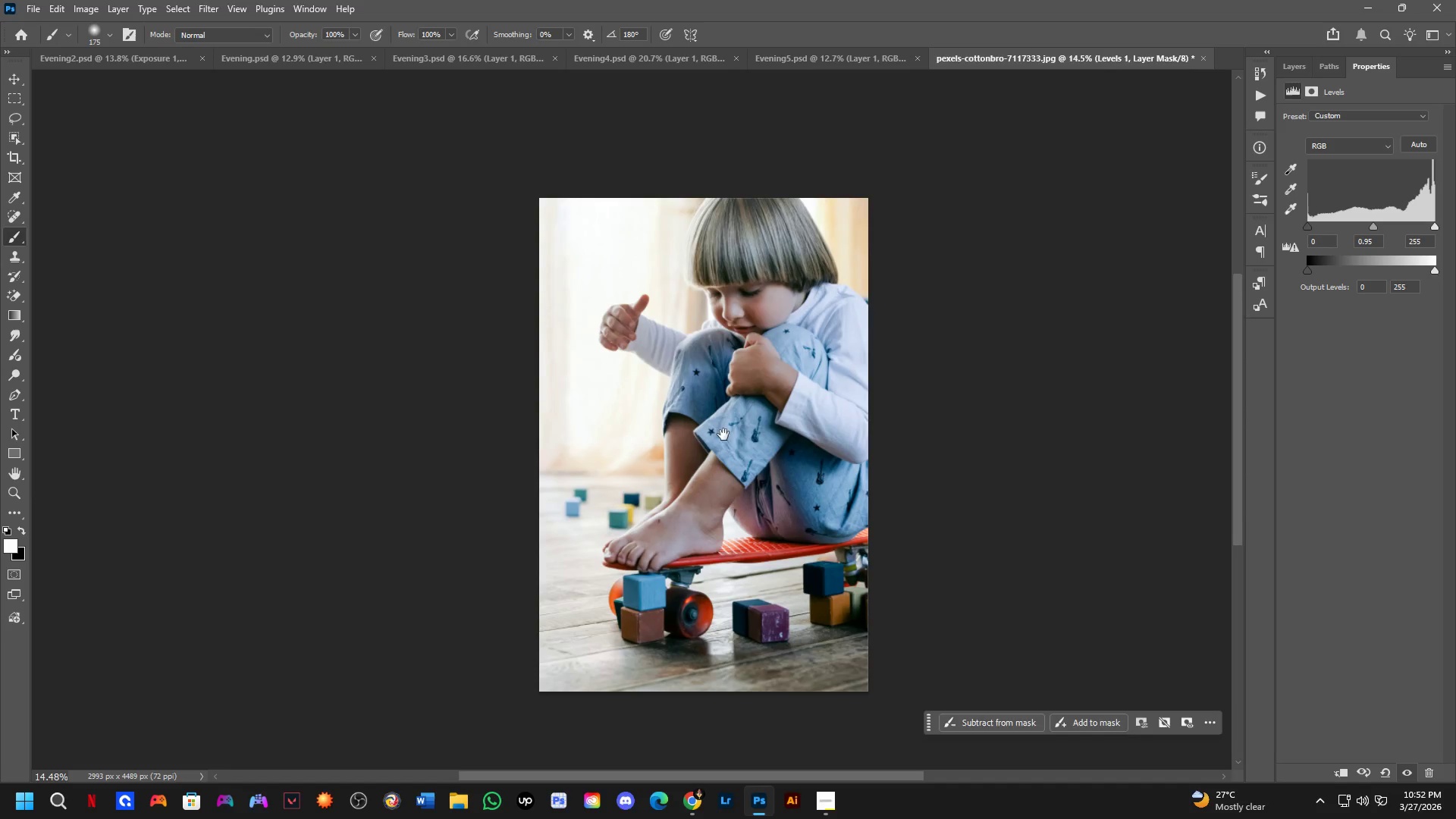 
hold_key(key=Space, duration=0.53)
 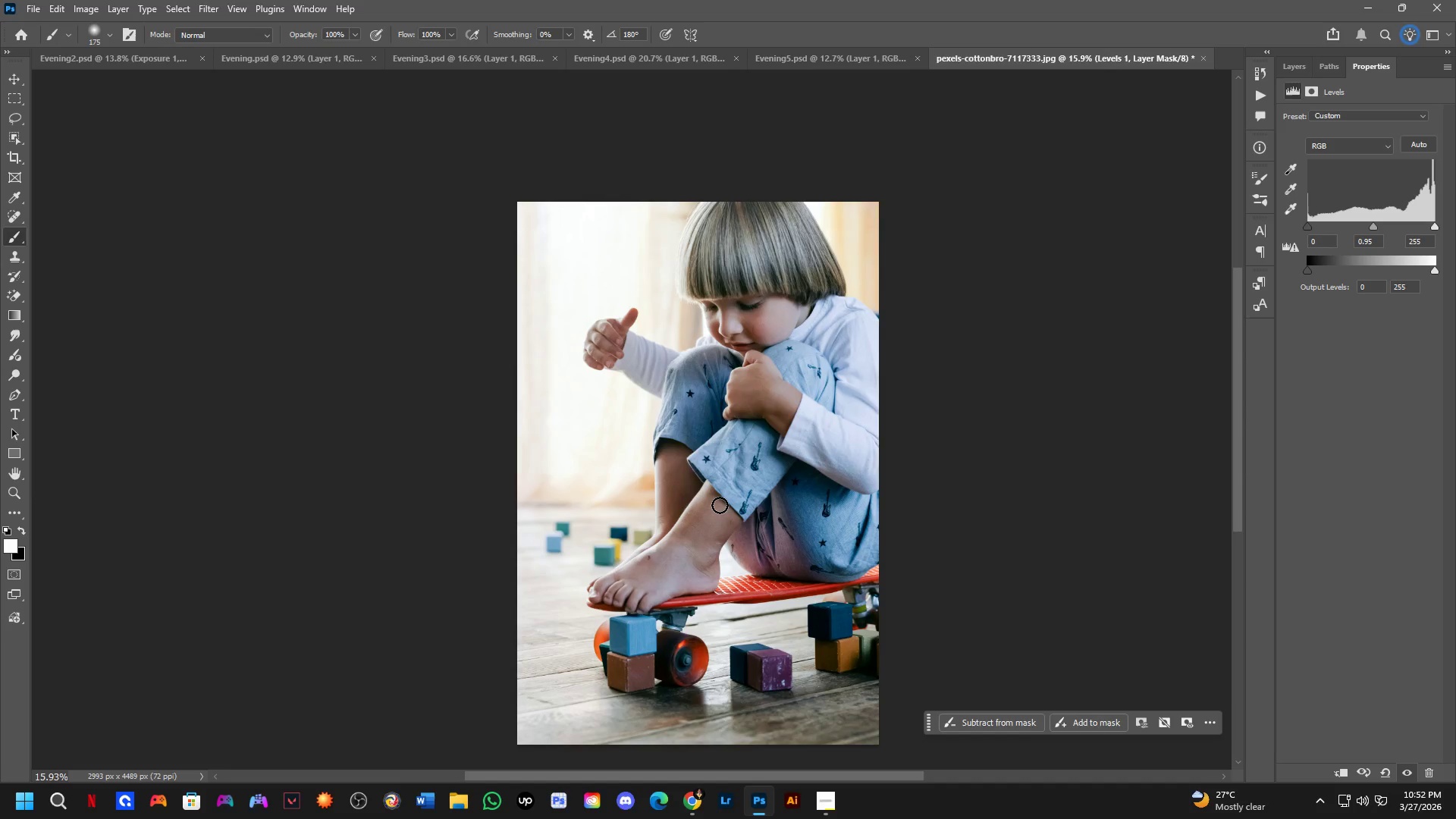 
left_click_drag(start_coordinate=[722, 471], to_coordinate=[724, 493])
 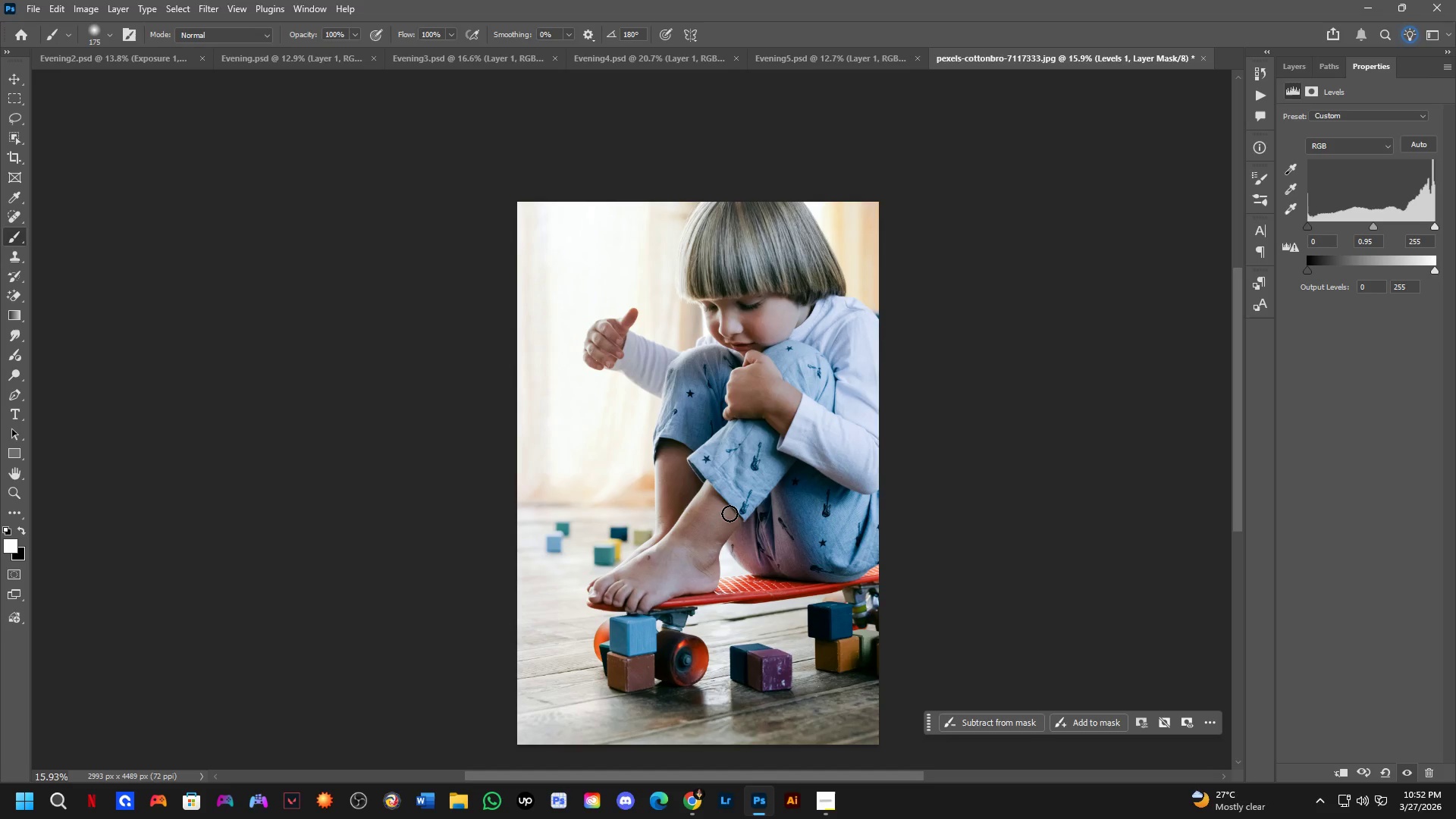 
scroll: coordinate [719, 446], scroll_direction: up, amount: 1.0
 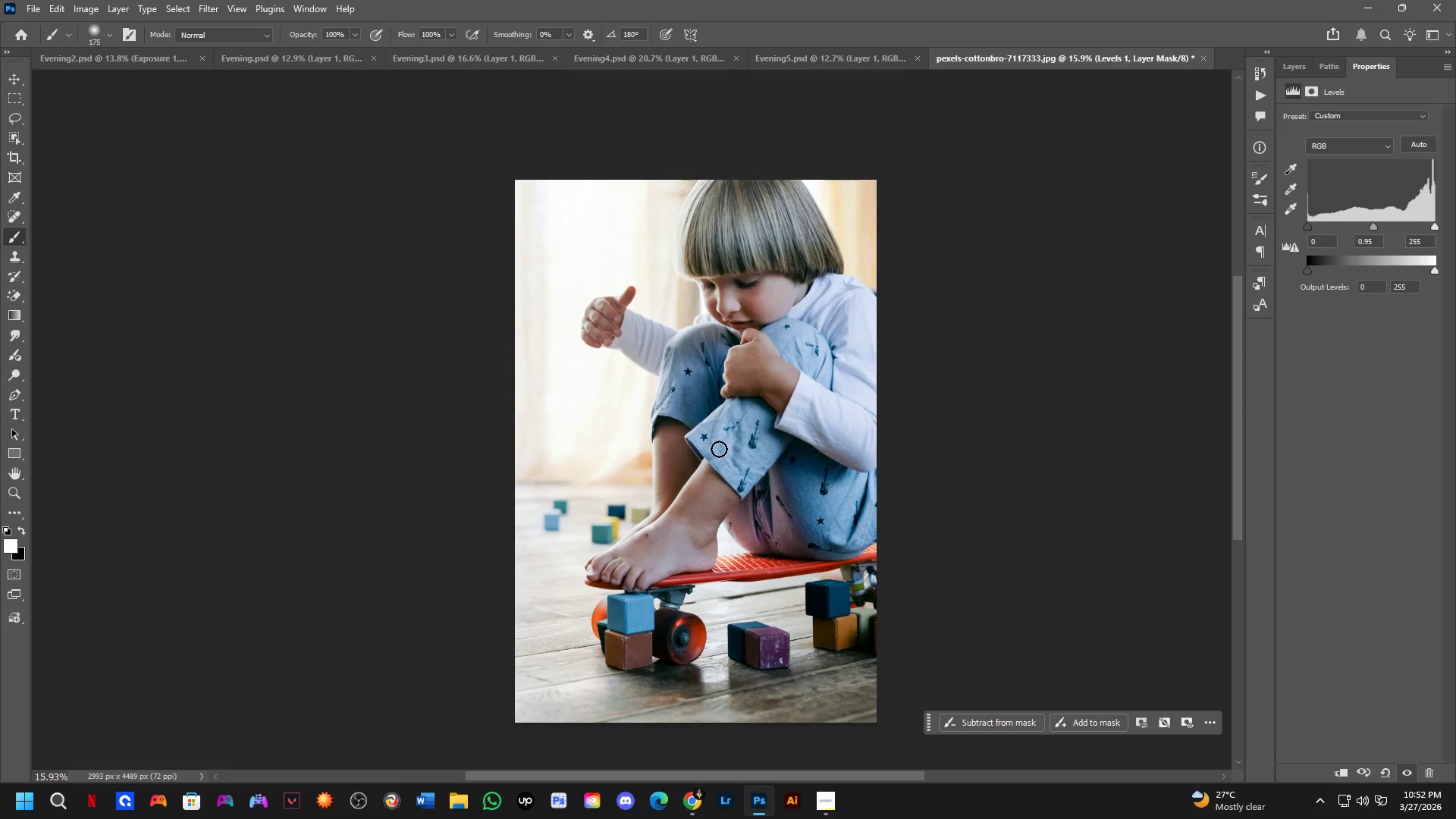 
wait(13.88)
 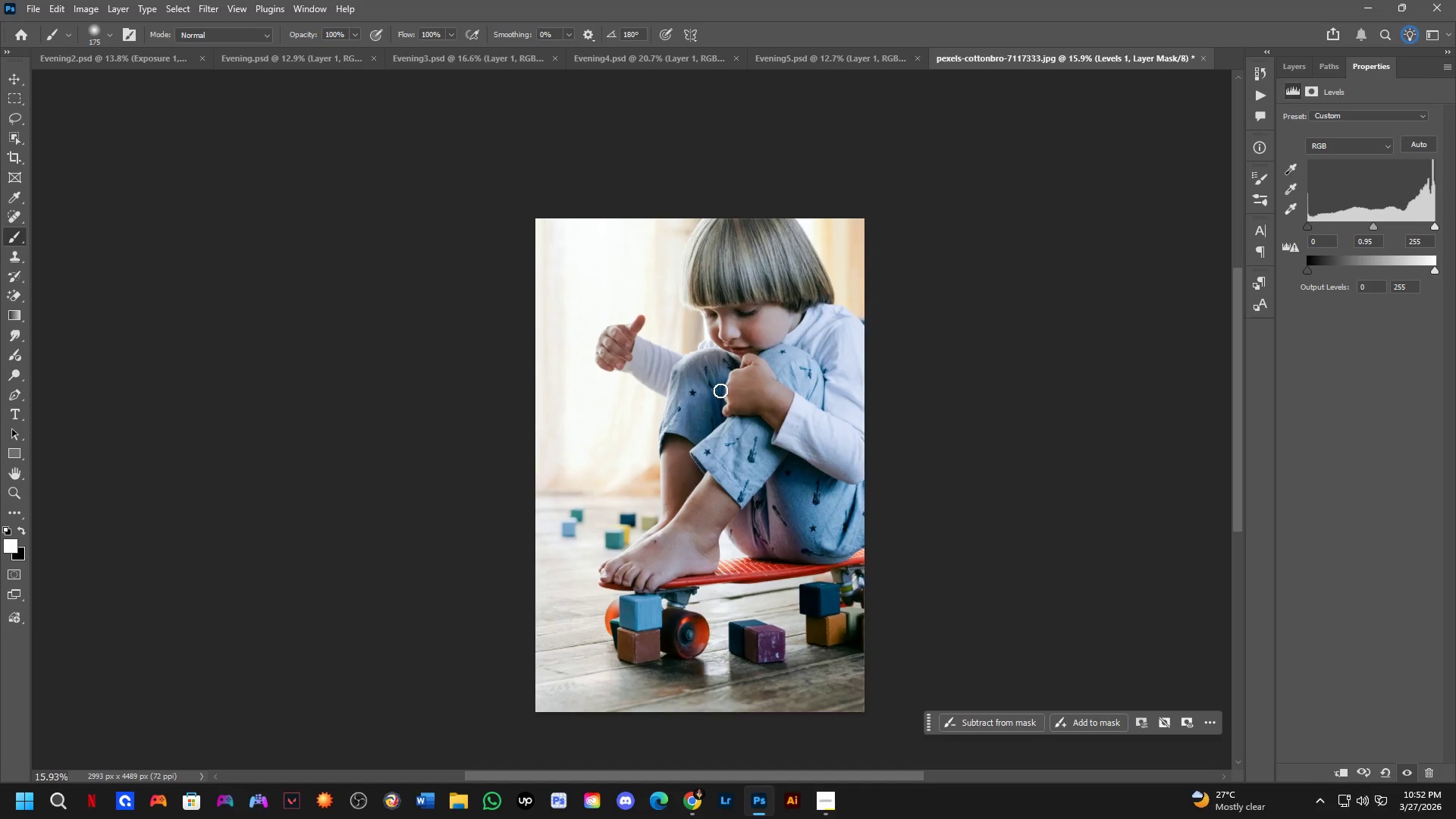 
hold_key(key=Space, duration=0.47)
 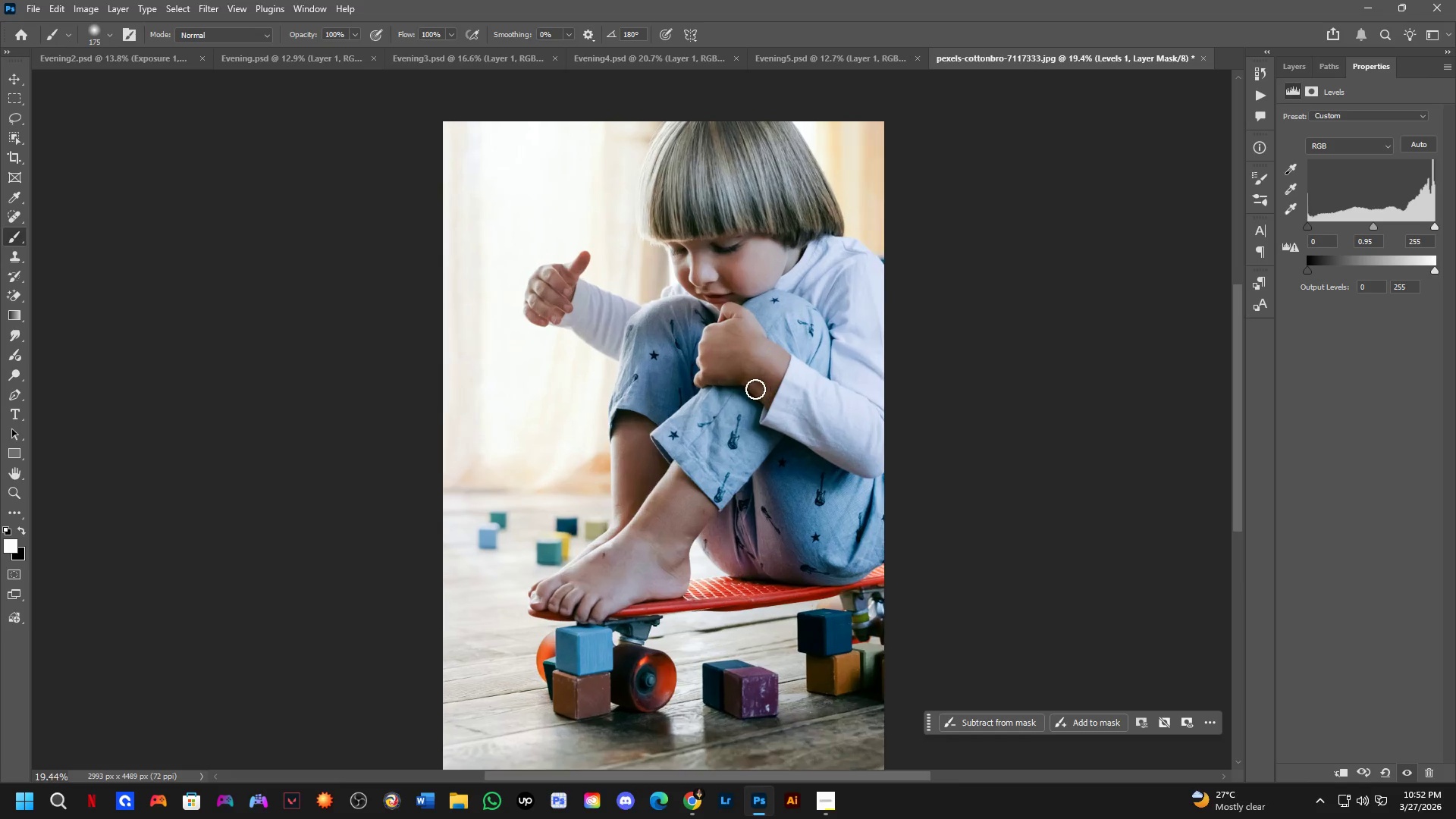 
left_click_drag(start_coordinate=[740, 493], to_coordinate=[740, 472])
 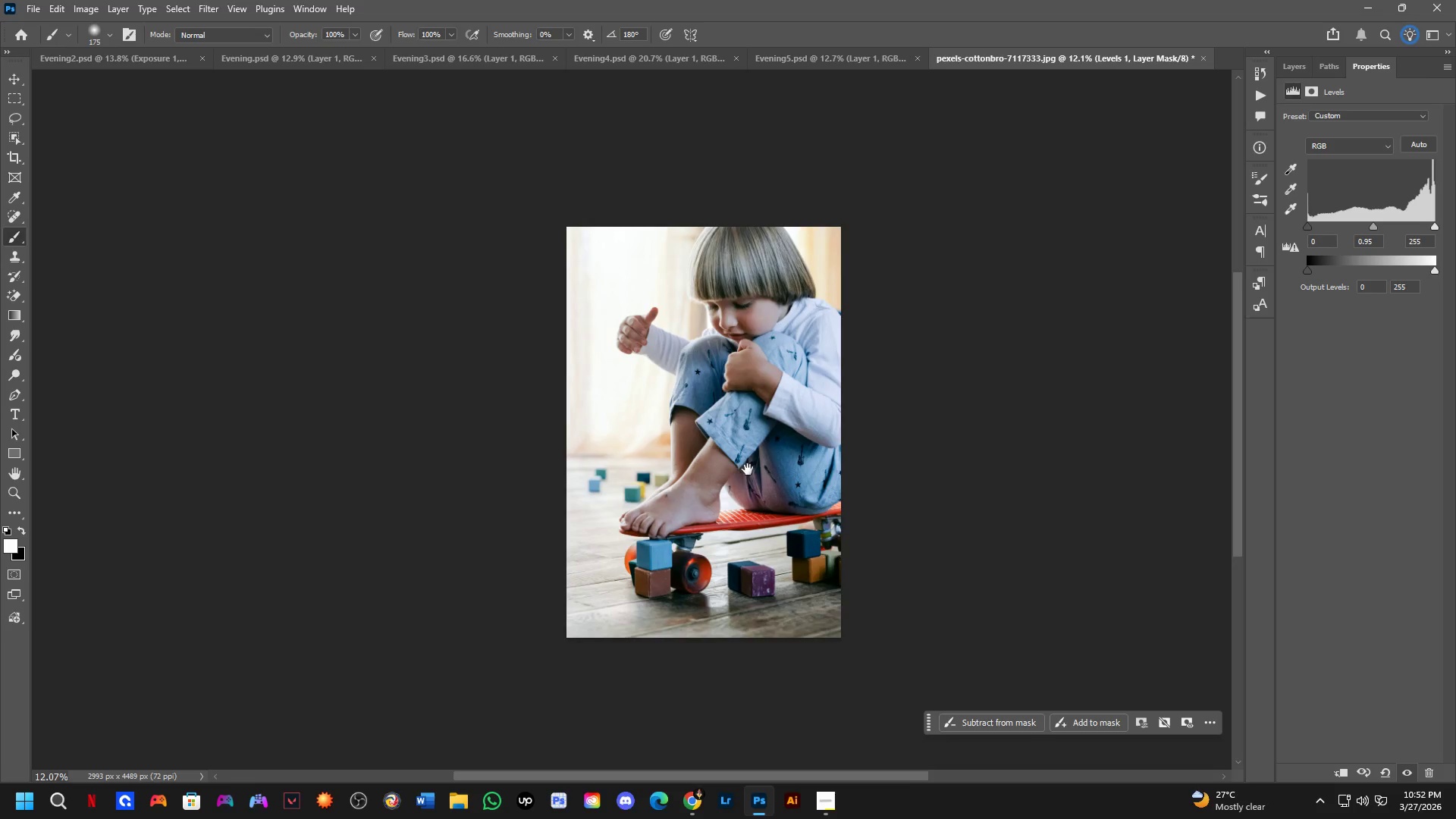 
scroll: coordinate [720, 391], scroll_direction: down, amount: 3.0
 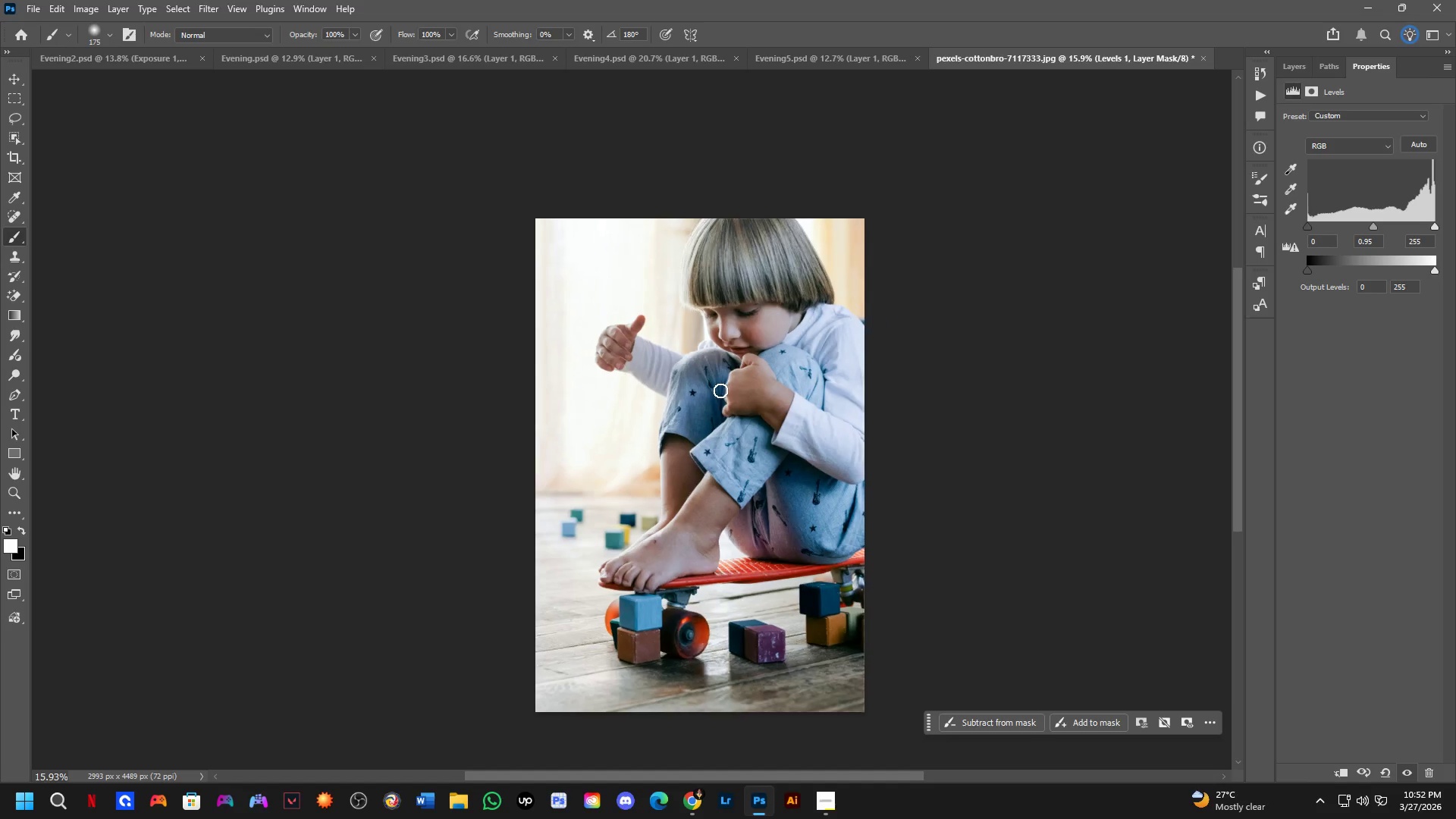 
hold_key(key=Space, duration=0.67)
 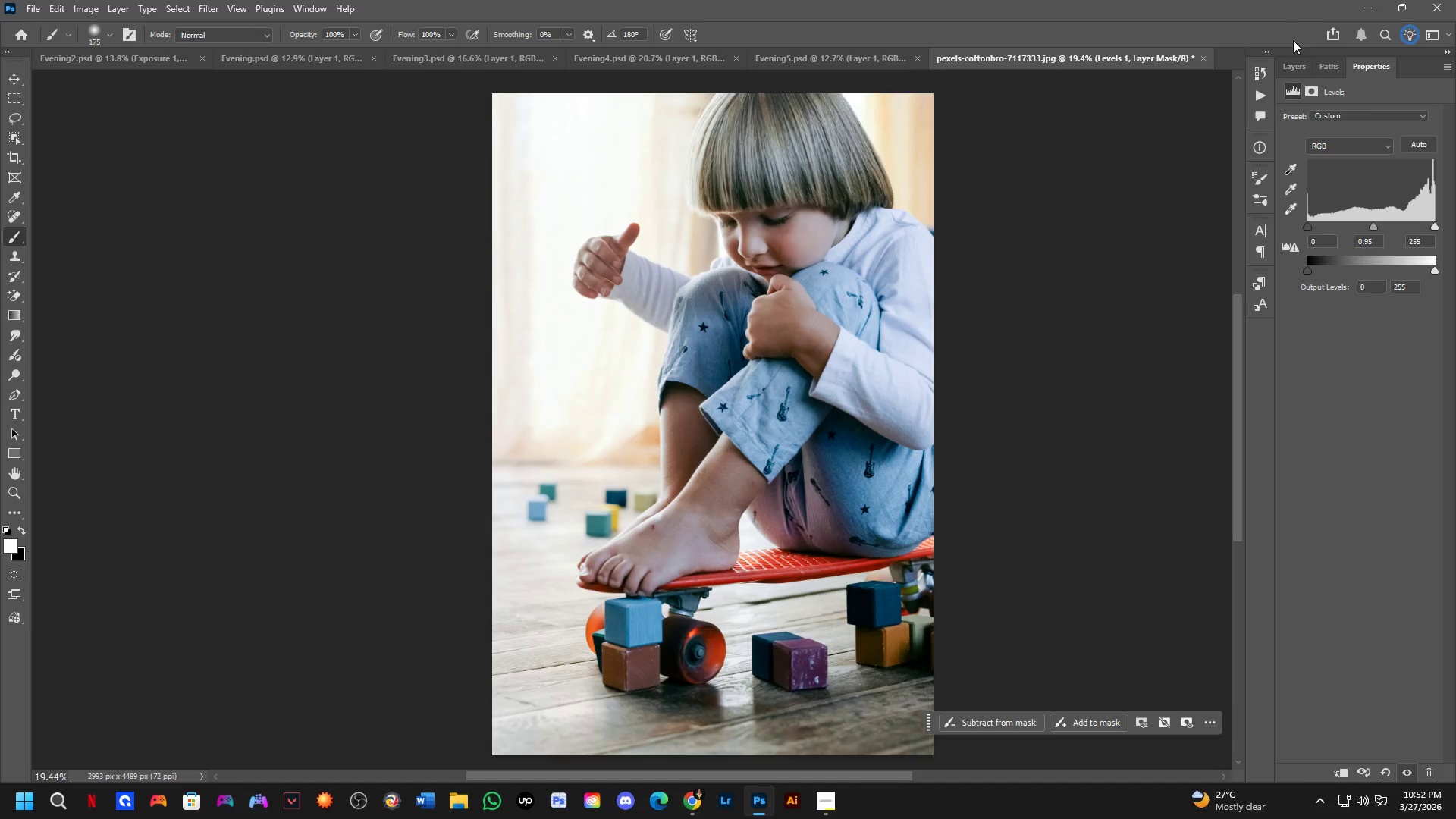 
left_click_drag(start_coordinate=[726, 422], to_coordinate=[775, 394])
 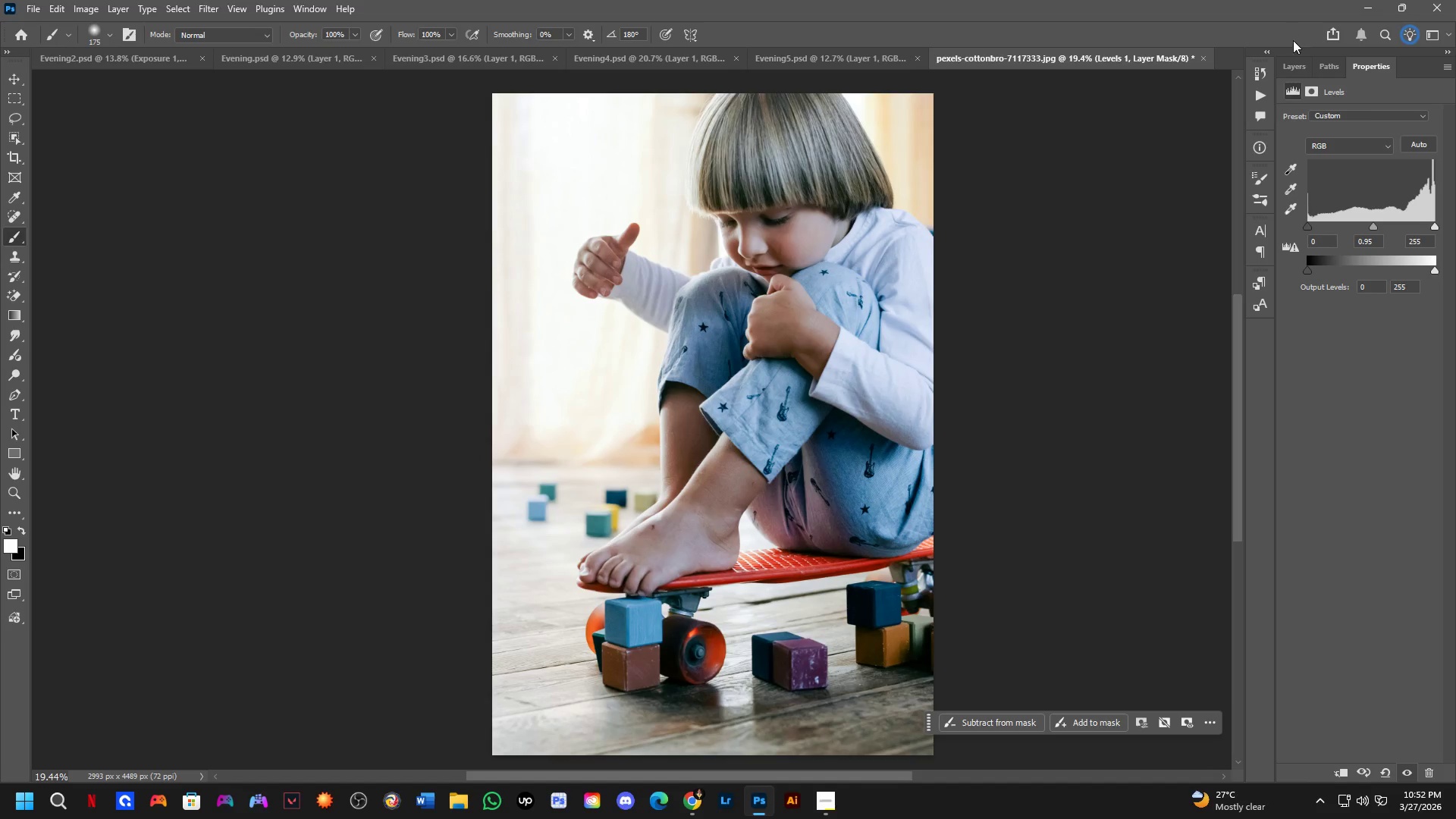 
scroll: coordinate [756, 389], scroll_direction: up, amount: 5.0
 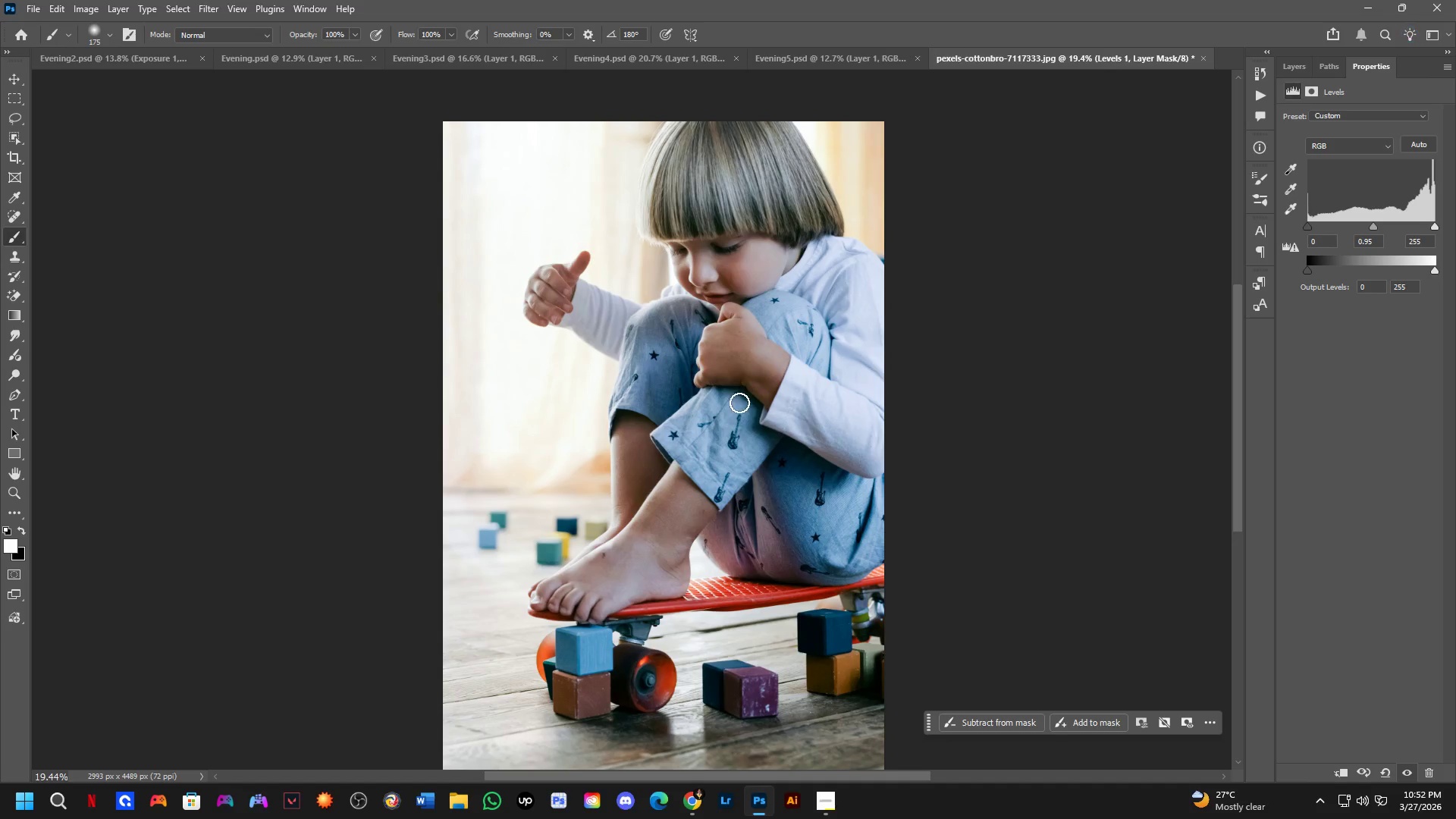 
left_click([1294, 58])
 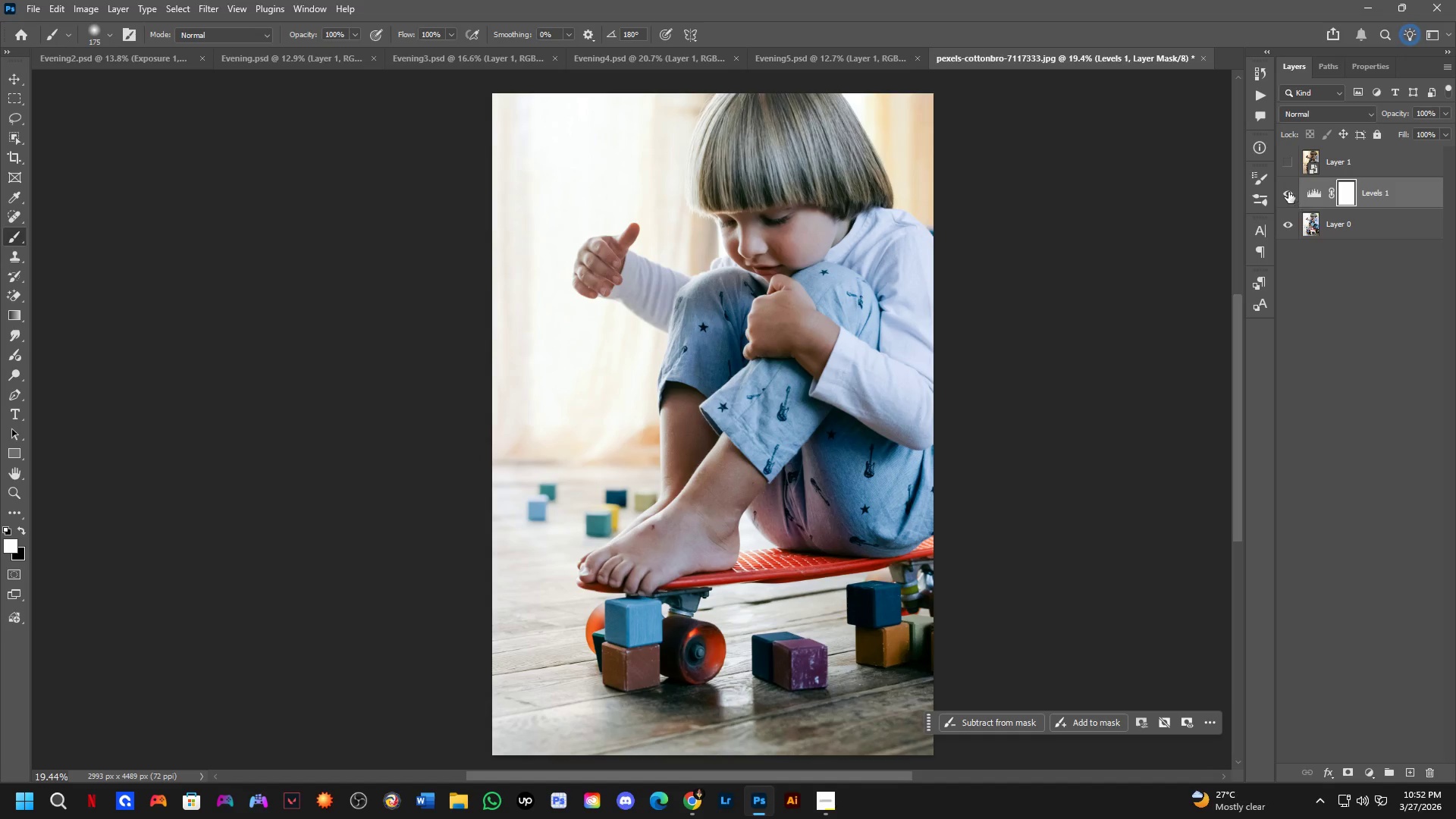 
double_click([1284, 189])
 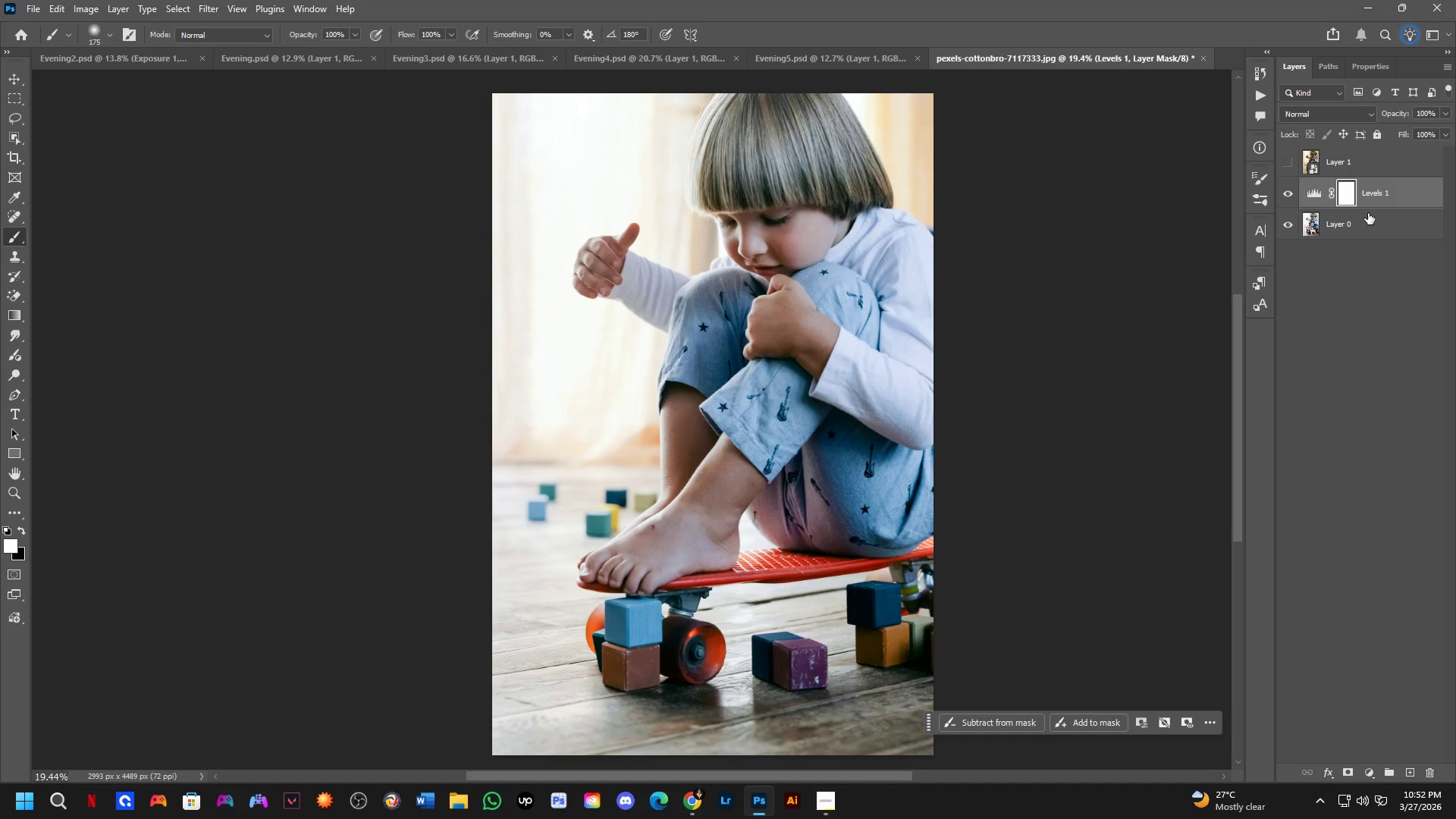 
hold_key(key=AltLeft, duration=1.05)
left_click([1380, 209])
 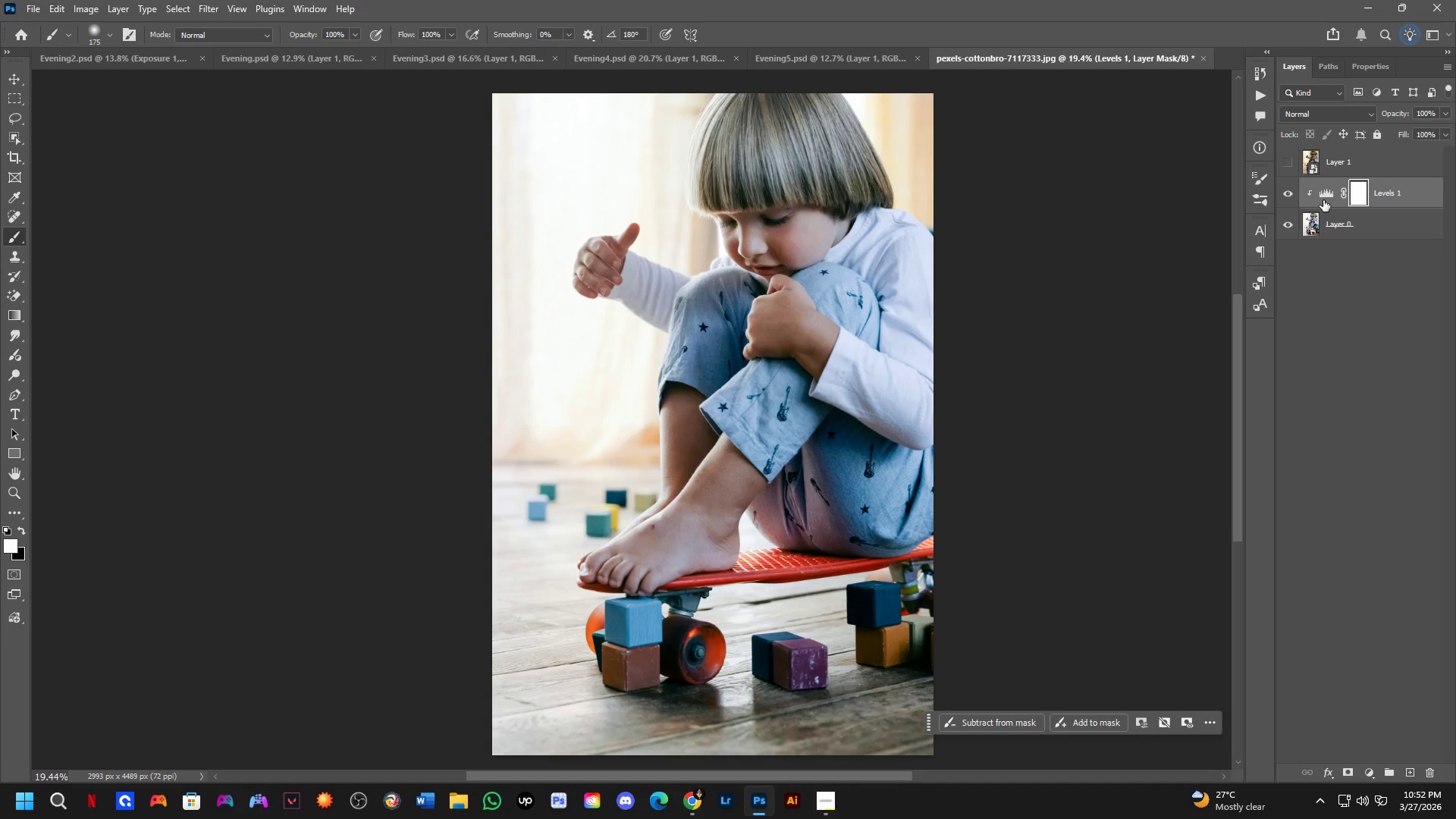 
double_click([1323, 200])
 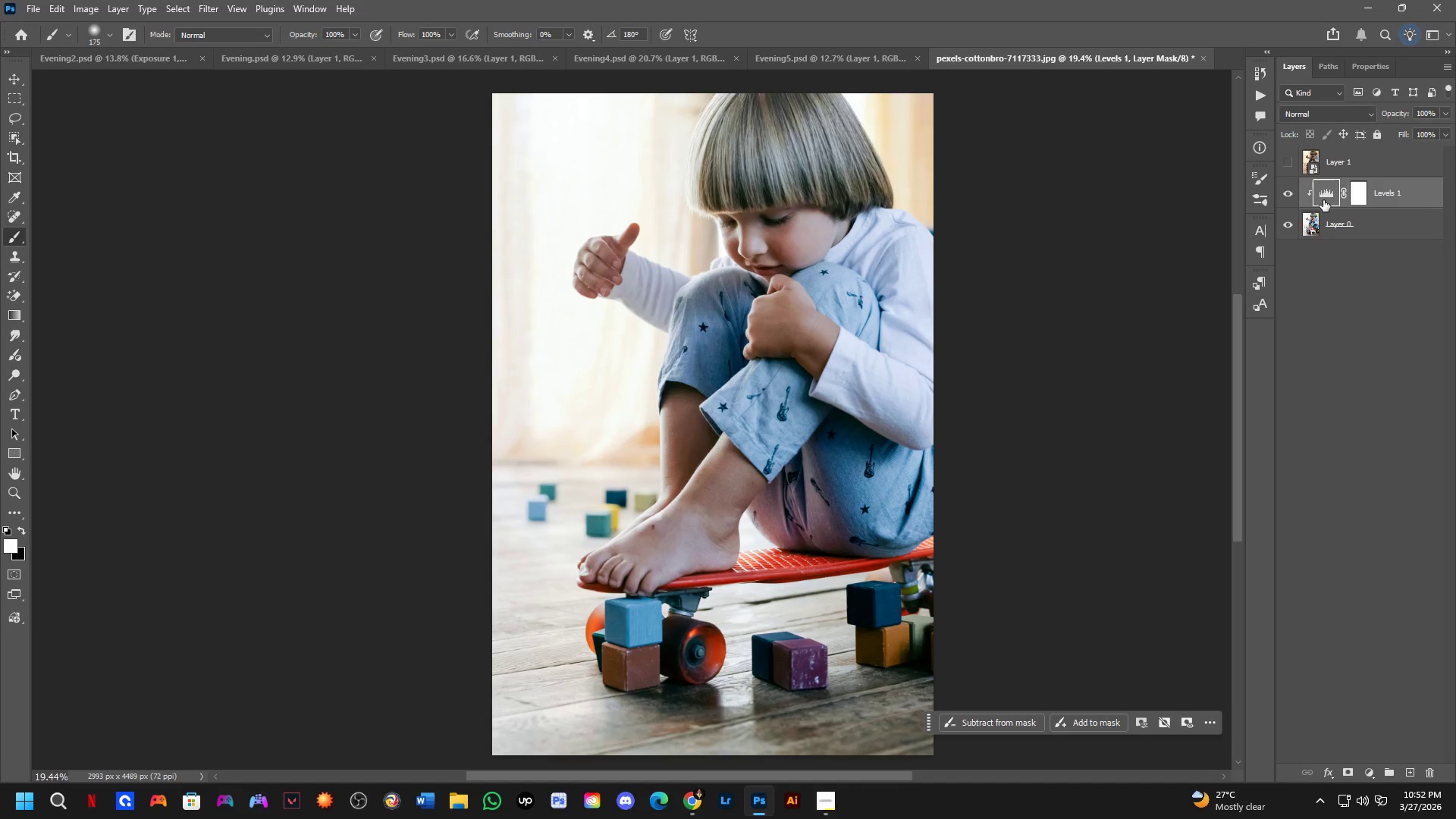 
triple_click([1323, 200])
 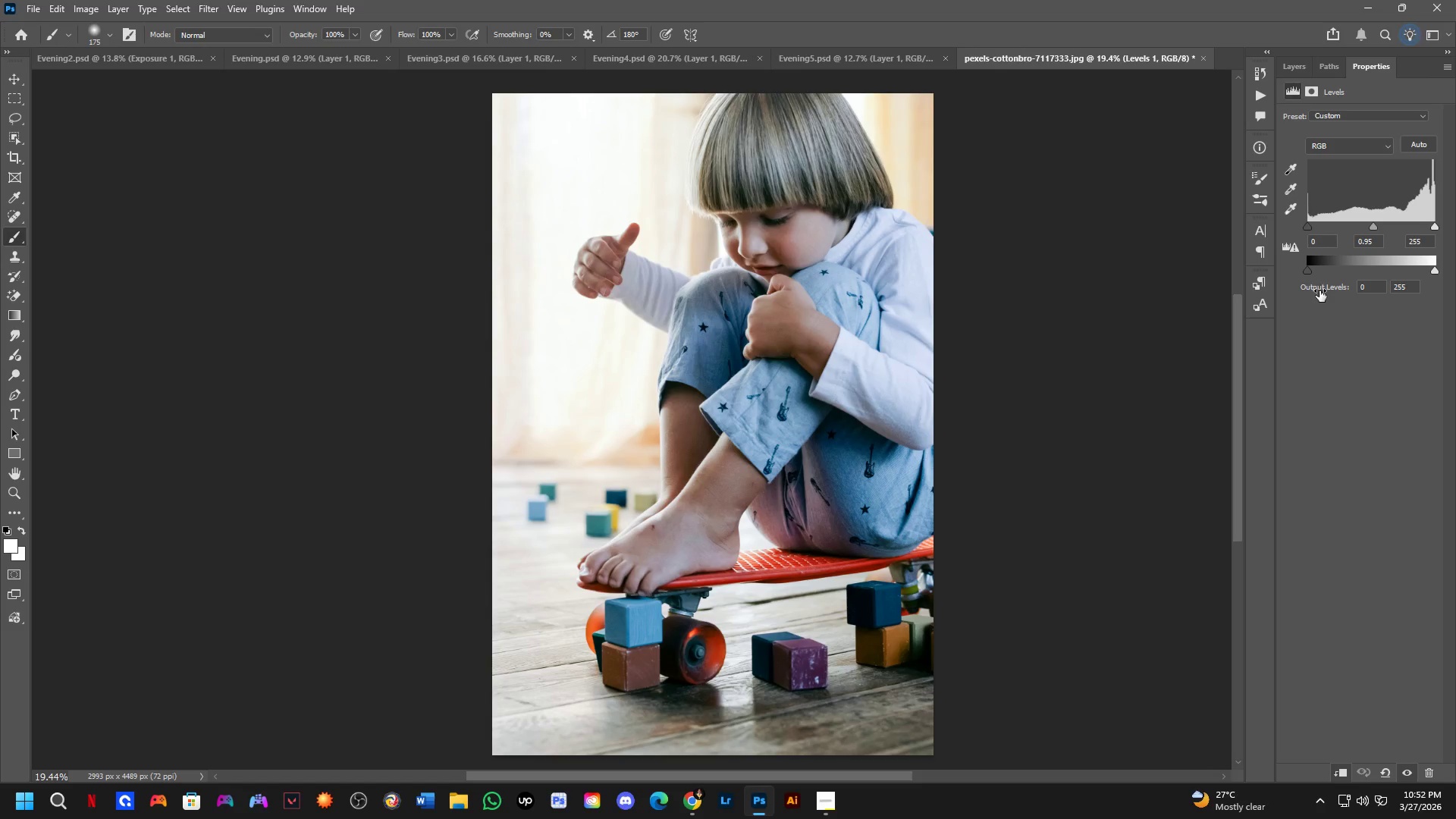 
wait(10.97)
 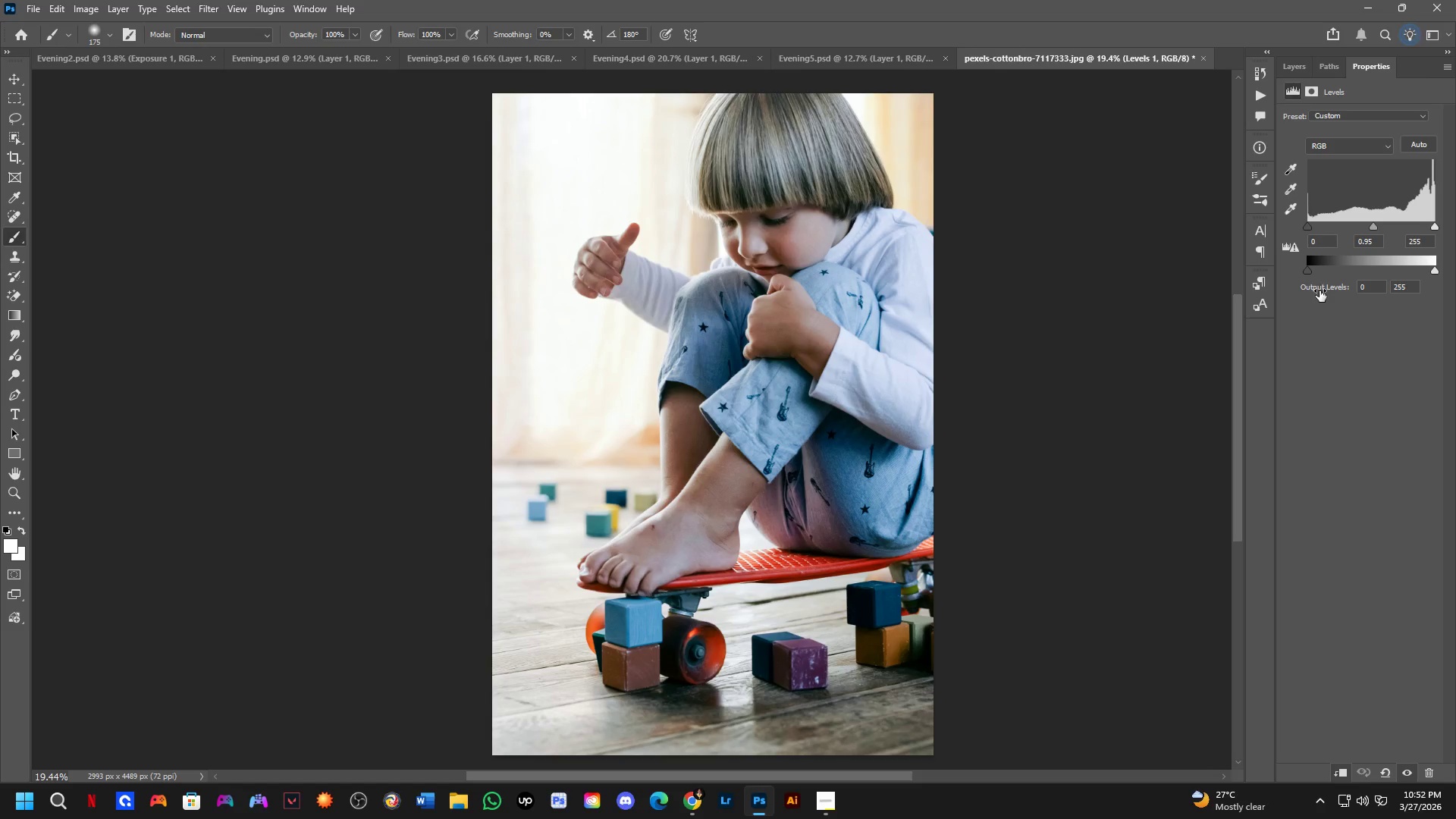 
left_click_drag(start_coordinate=[1436, 227], to_coordinate=[1455, 229])
 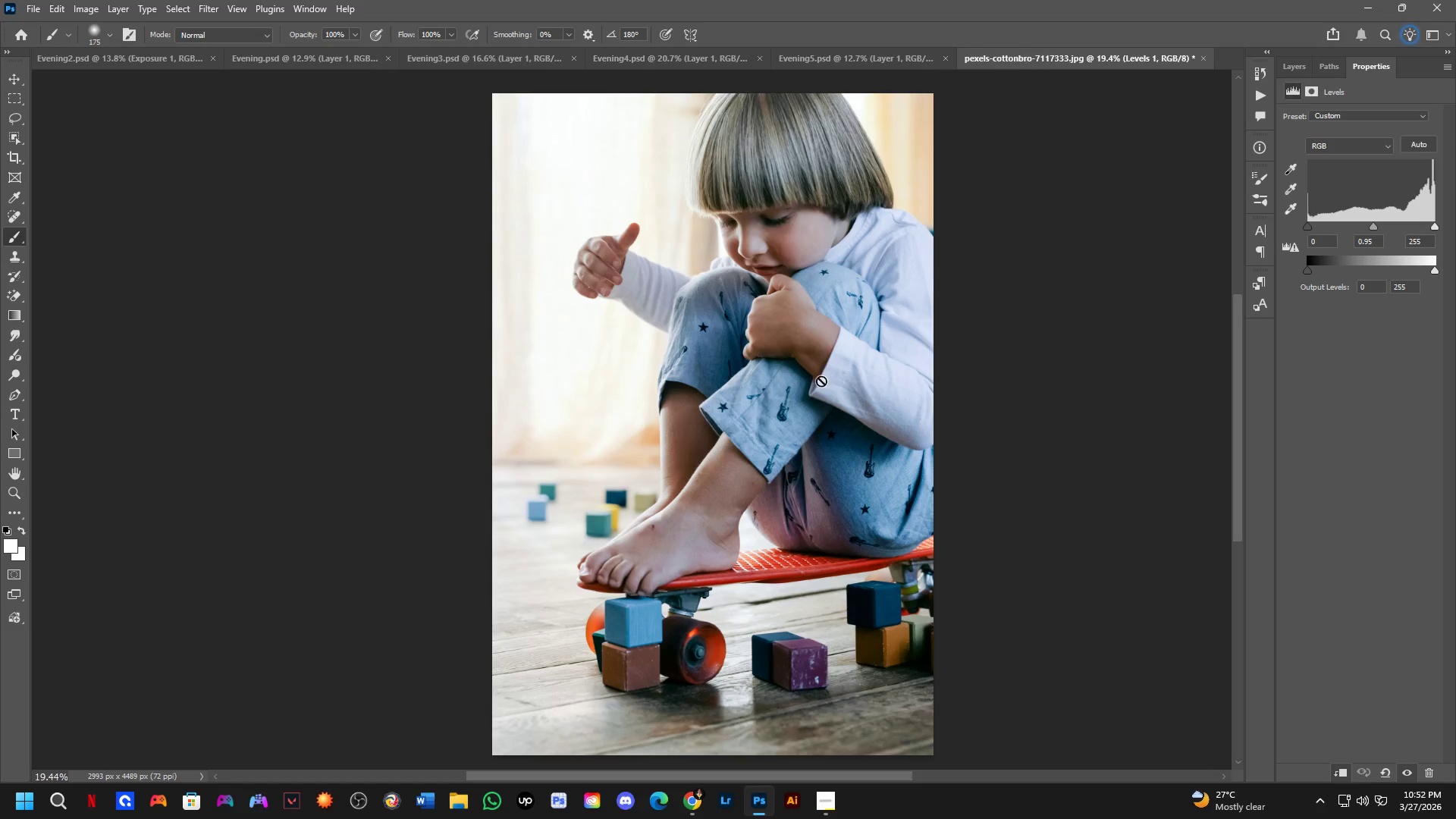 
scroll: coordinate [820, 397], scroll_direction: down, amount: 3.0
 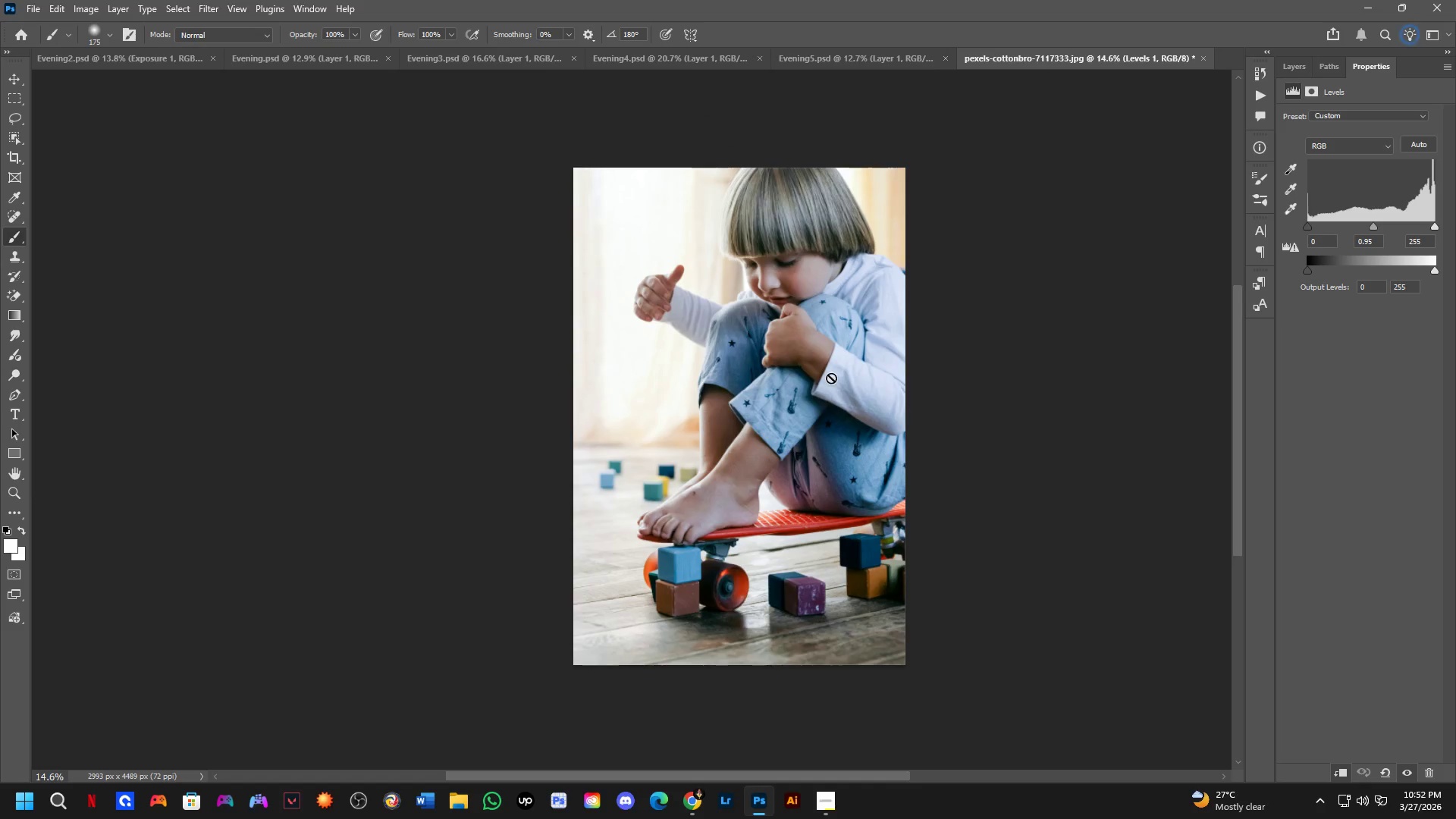 
scroll: coordinate [832, 376], scroll_direction: up, amount: 2.0
 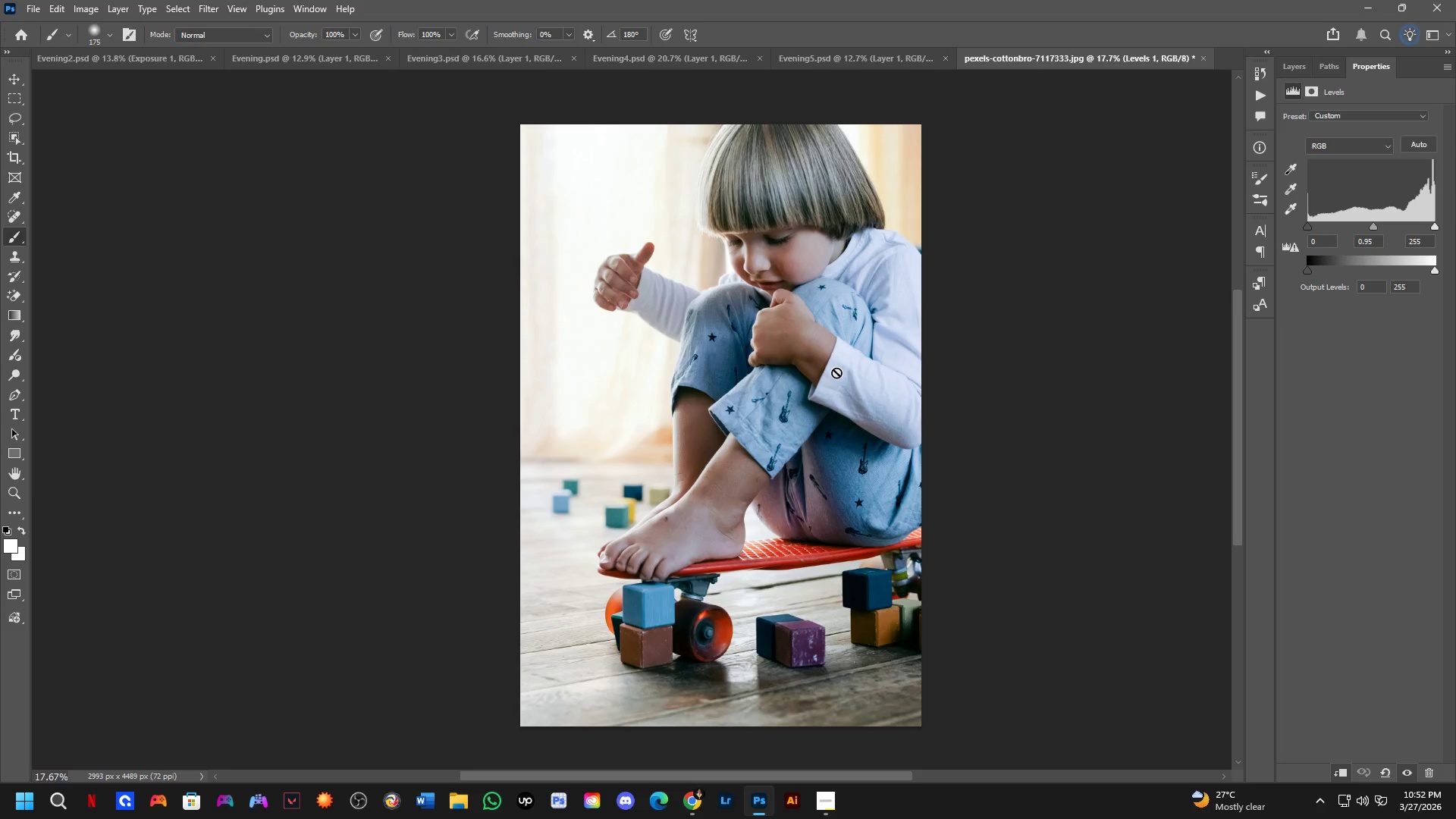 
scroll: coordinate [839, 375], scroll_direction: none, amount: 0.0
 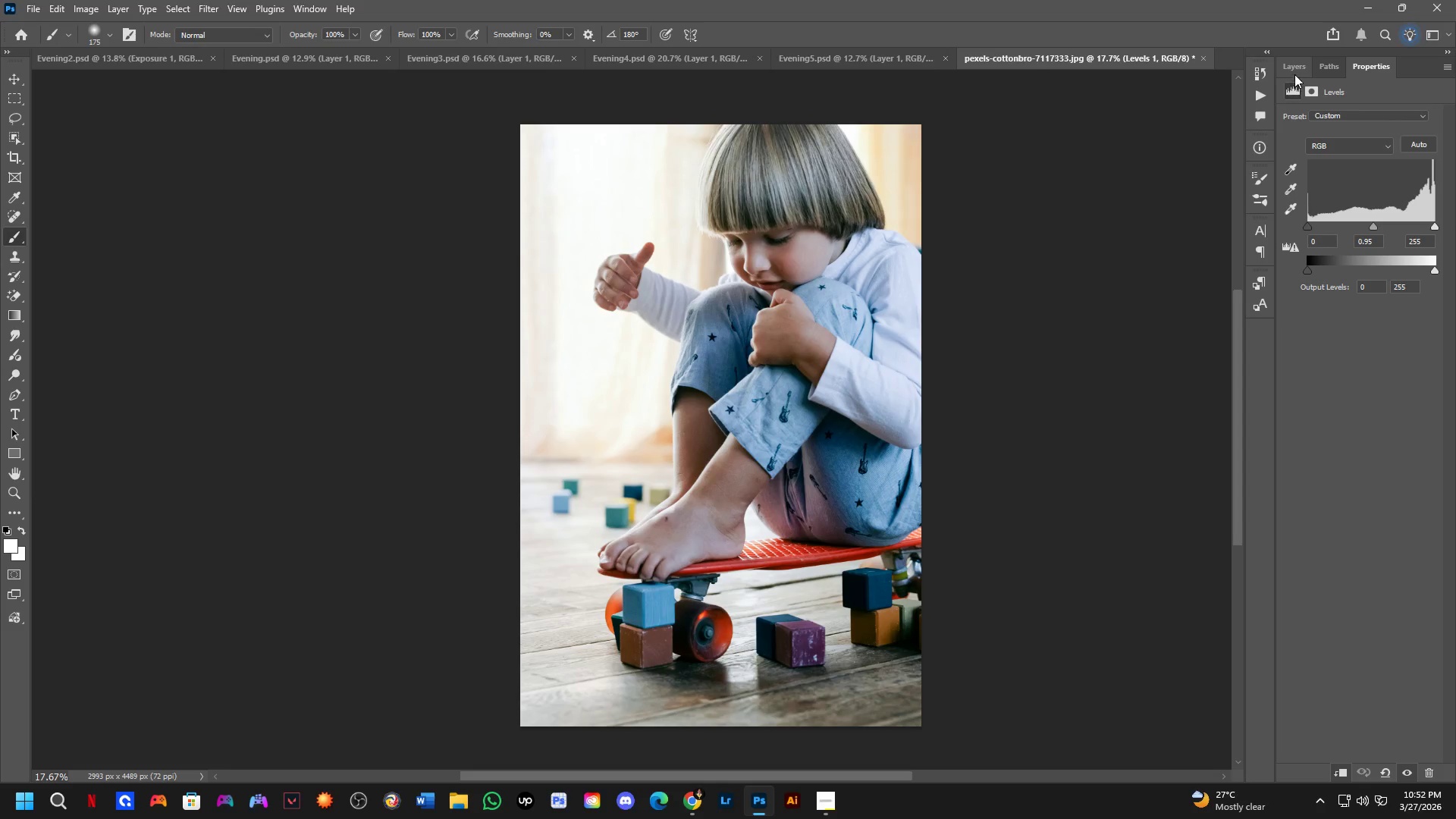 
left_click([1294, 64])
 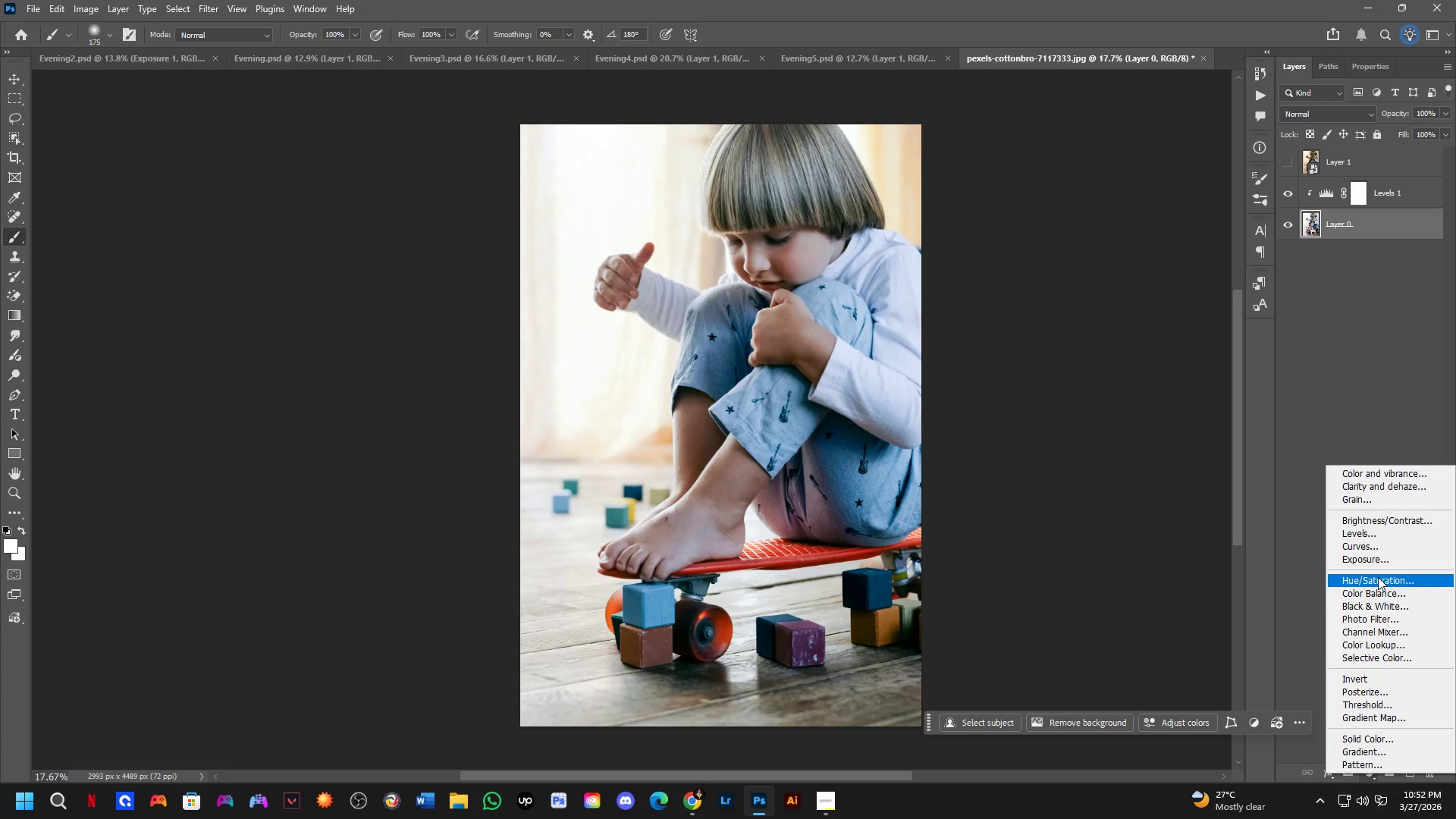 
wait(11.7)
 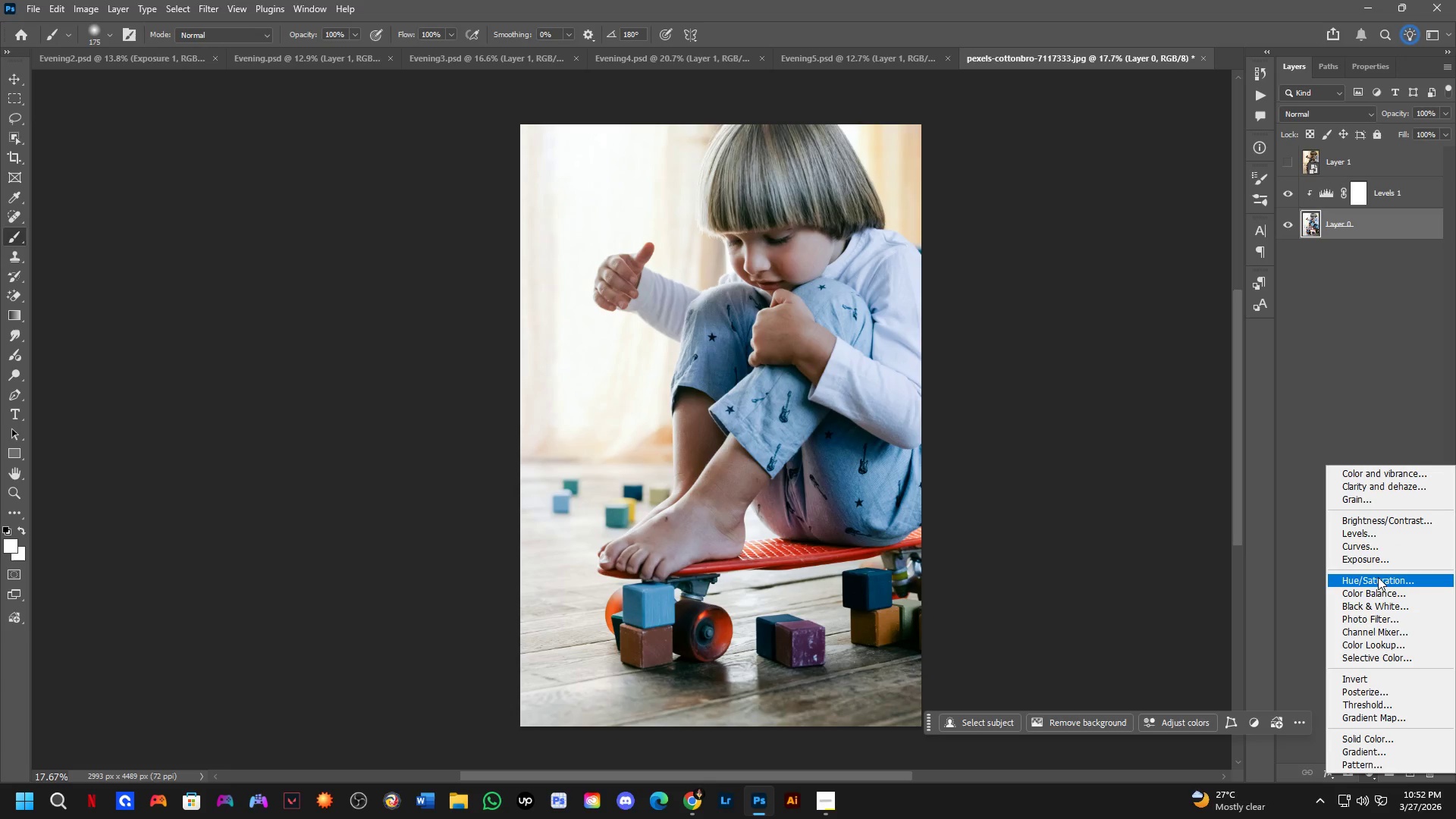 
key(Alt+Tab)
 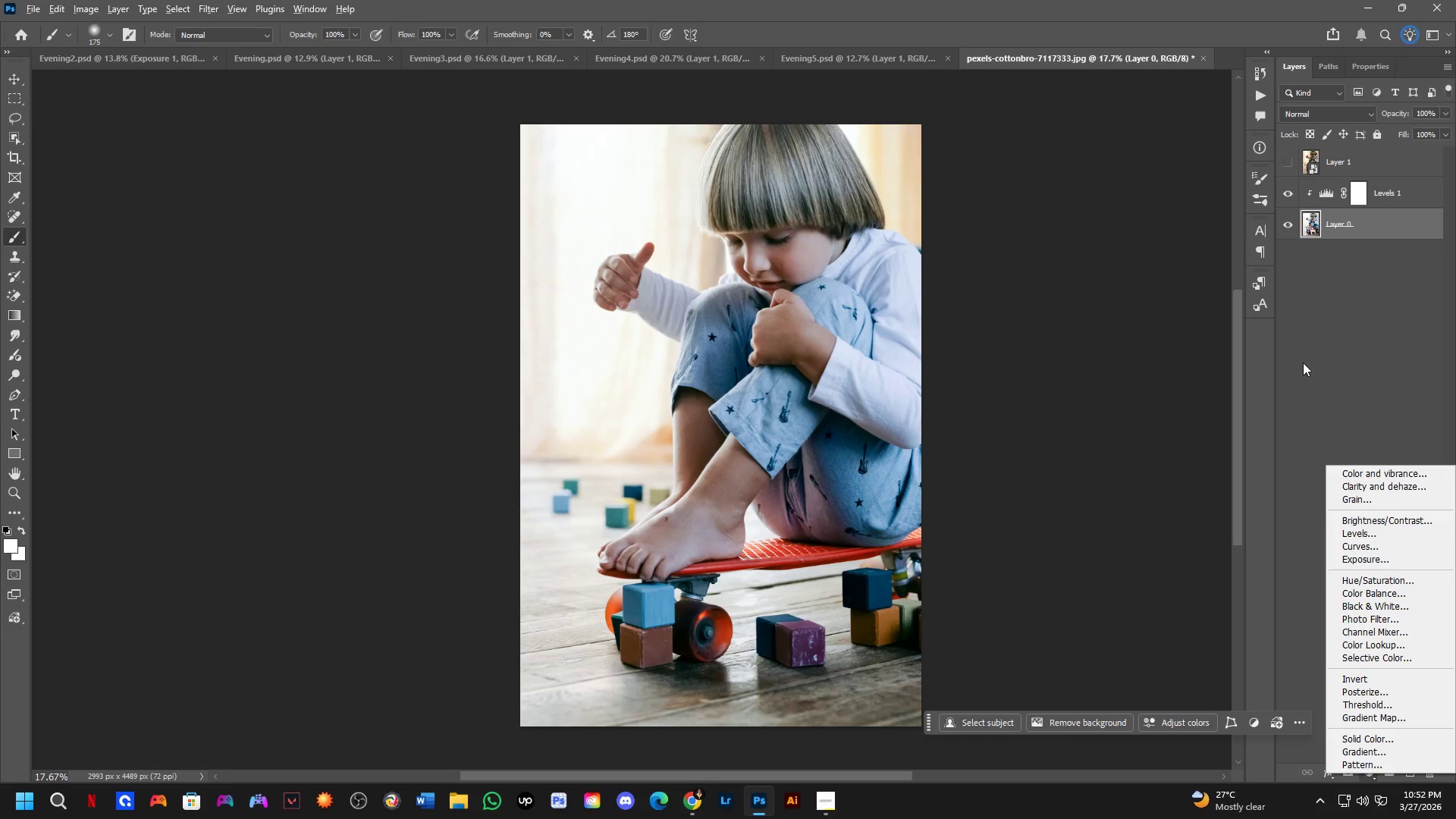 
key(Alt+Tab)